 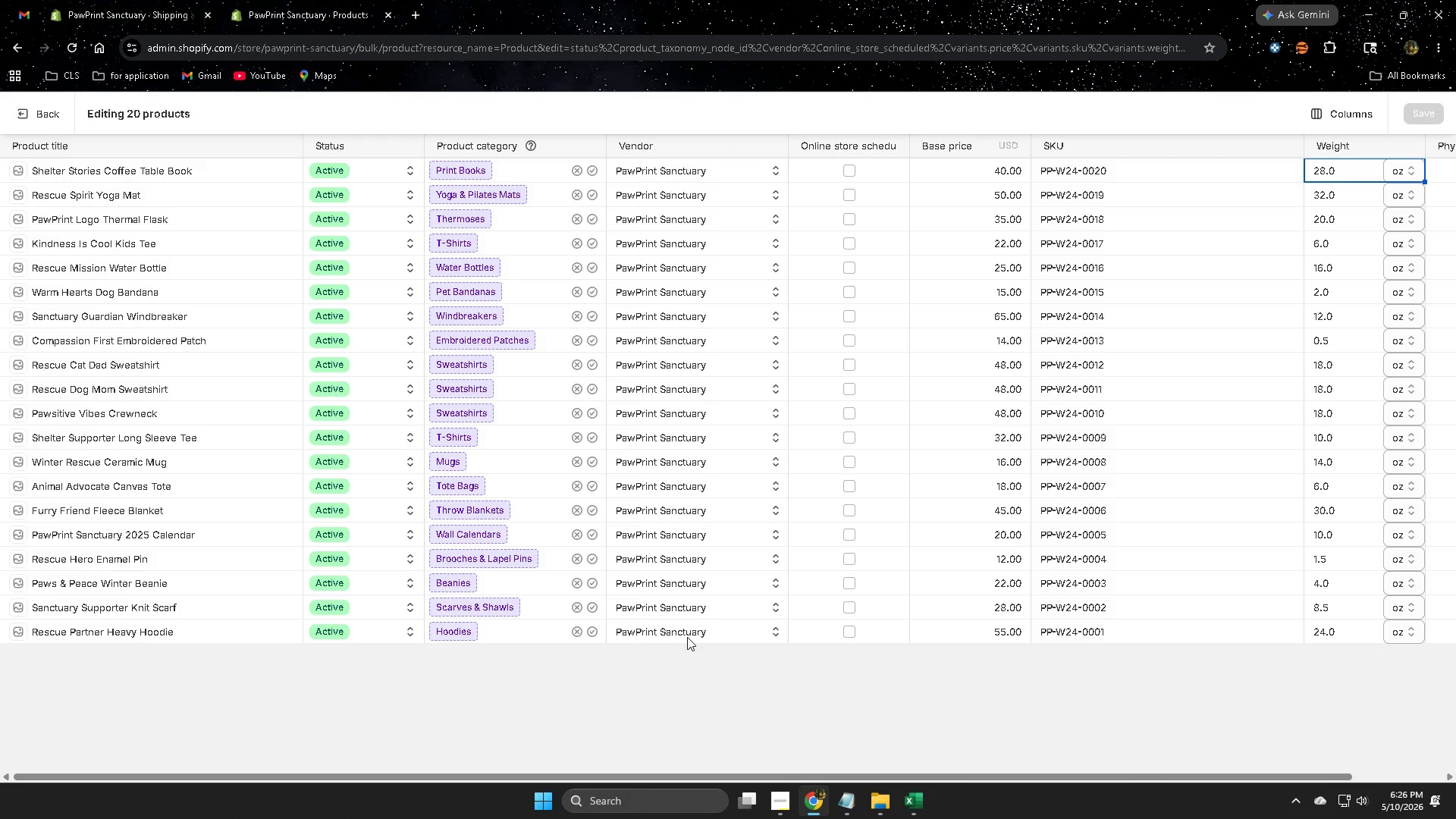 
scroll: coordinate [1150, 633], scroll_direction: down, amount: 1.0
 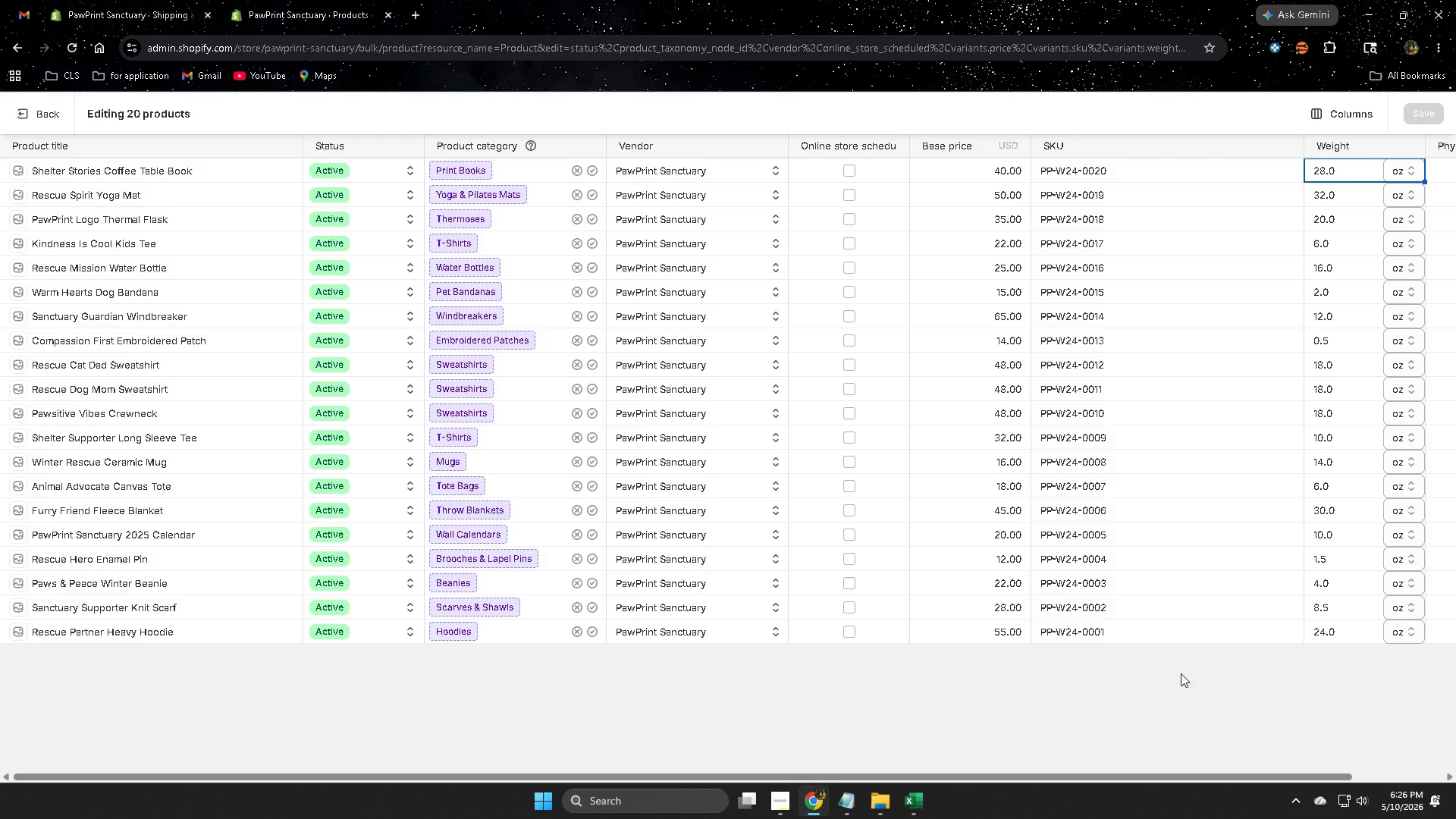 
scroll: coordinate [1181, 671], scroll_direction: up, amount: 2.0
 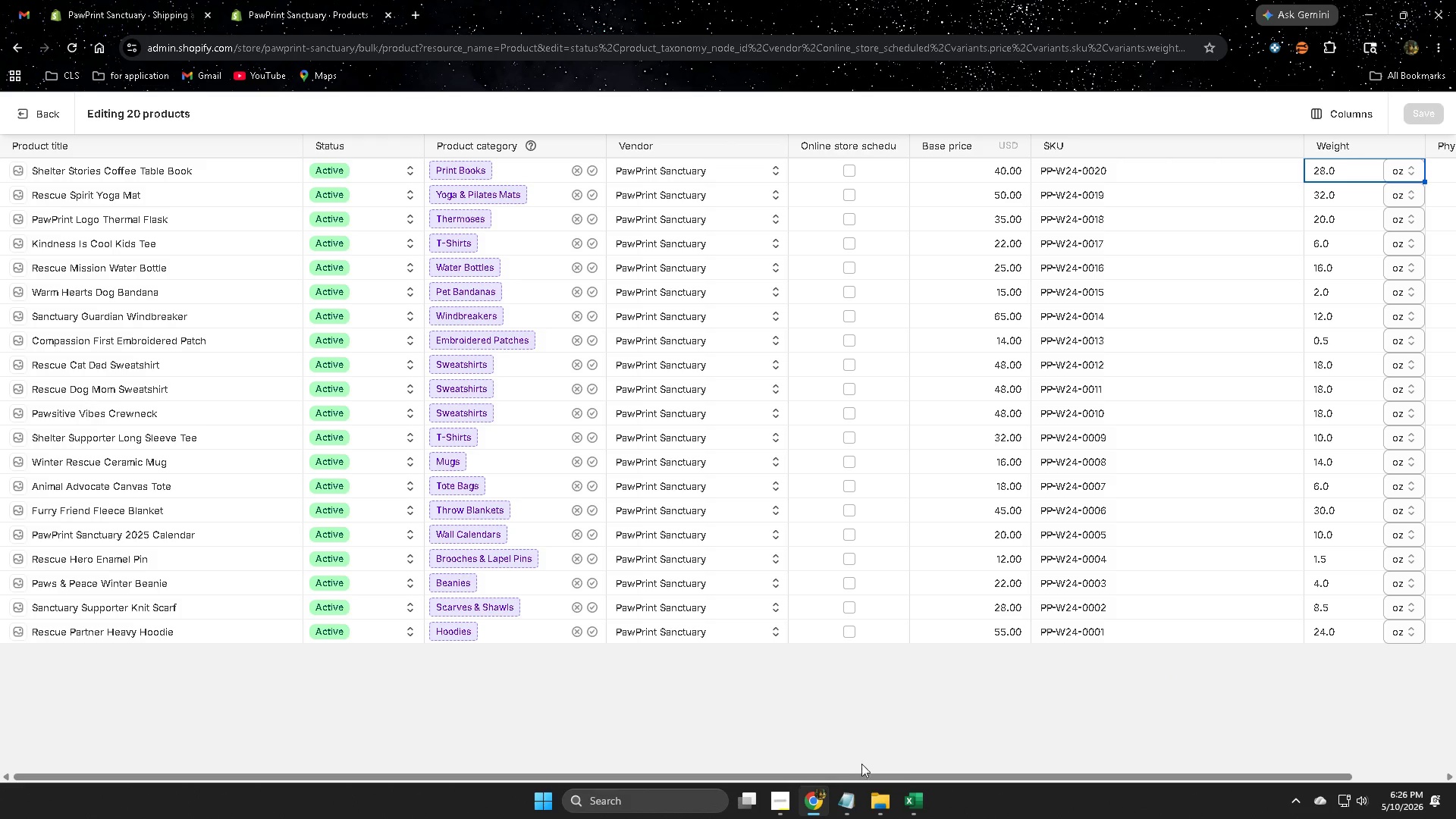 
left_click([909, 796])
 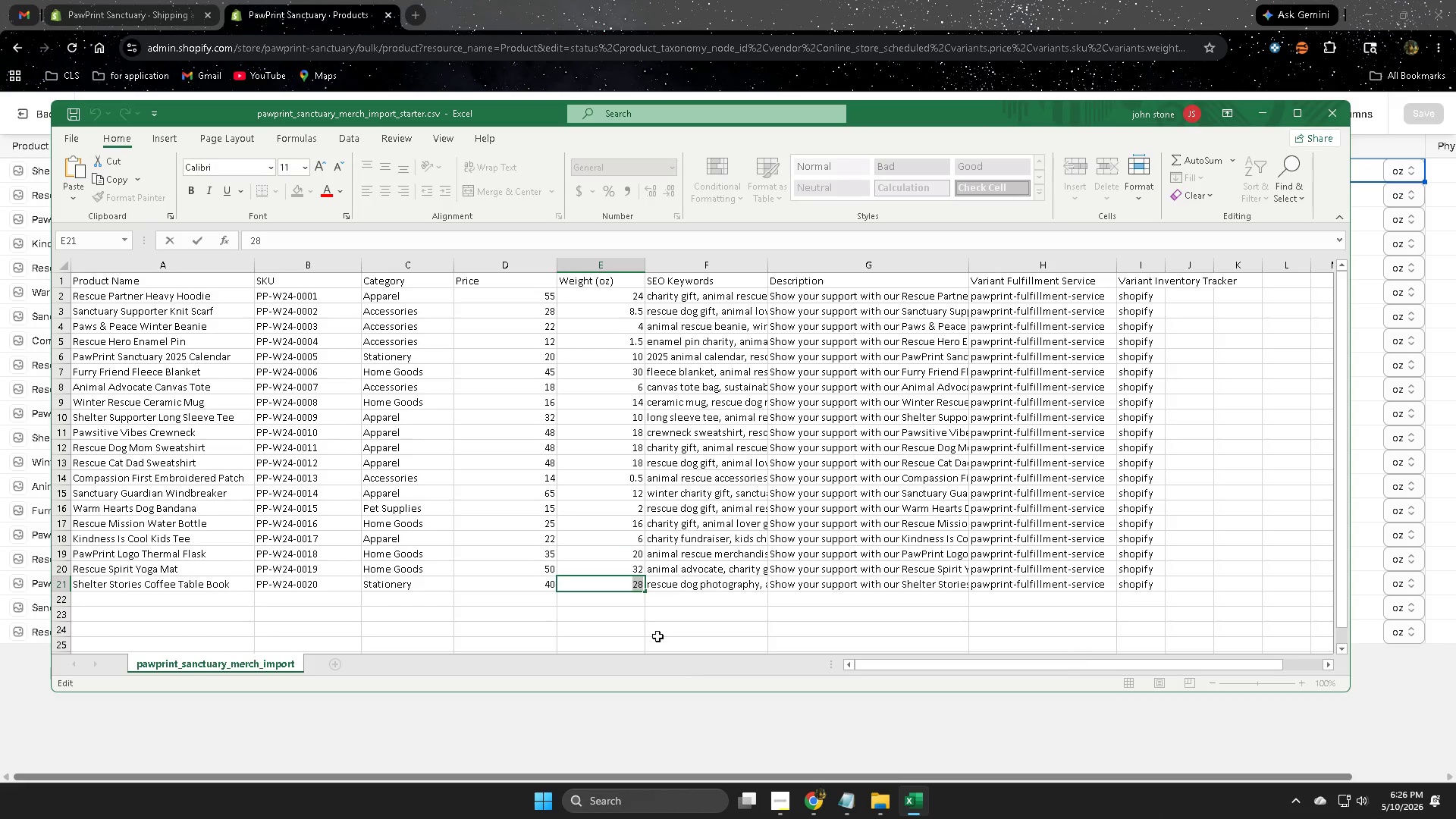 
scroll: coordinate [566, 560], scroll_direction: up, amount: 3.0
 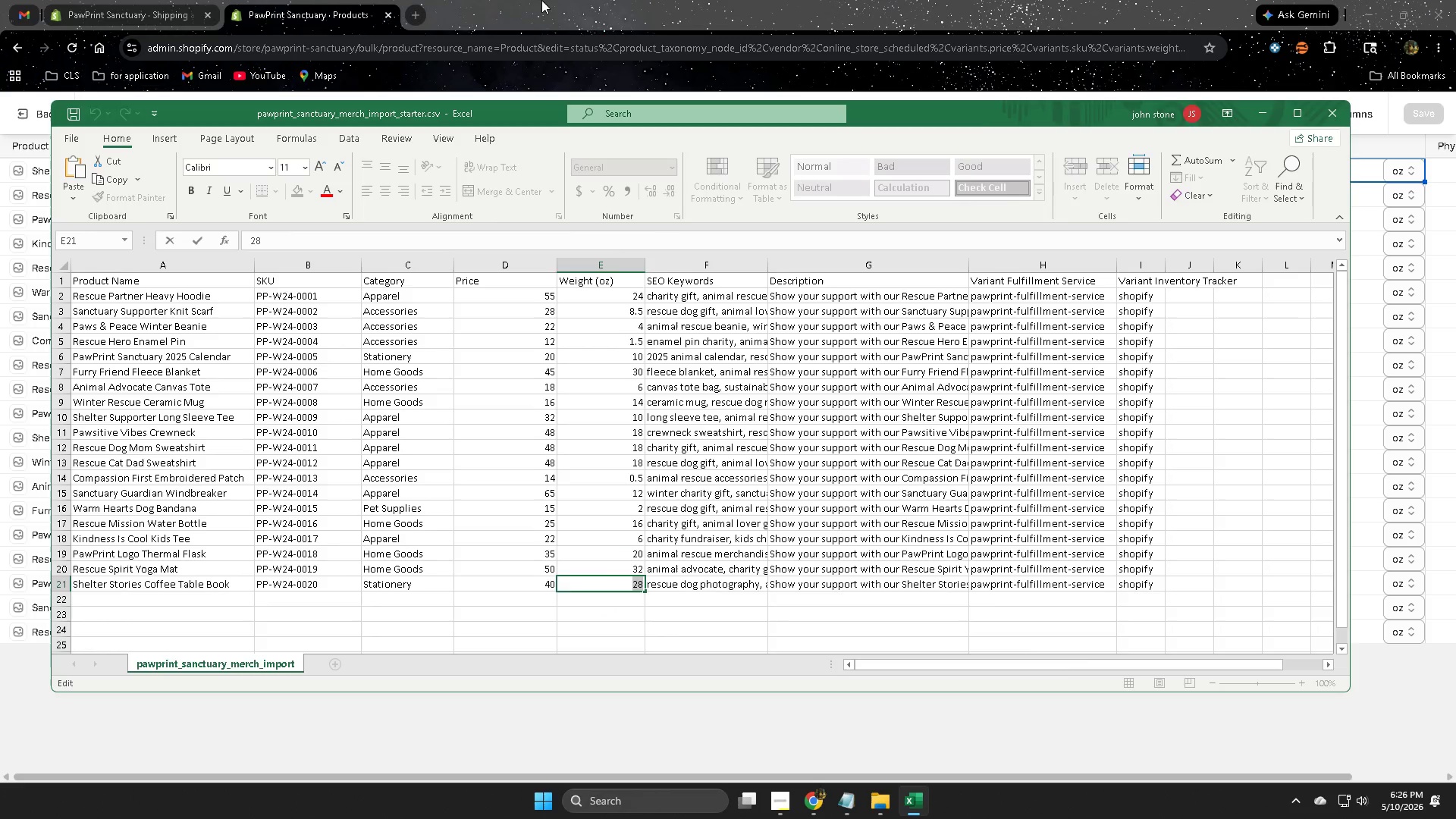 
left_click([541, 0])
 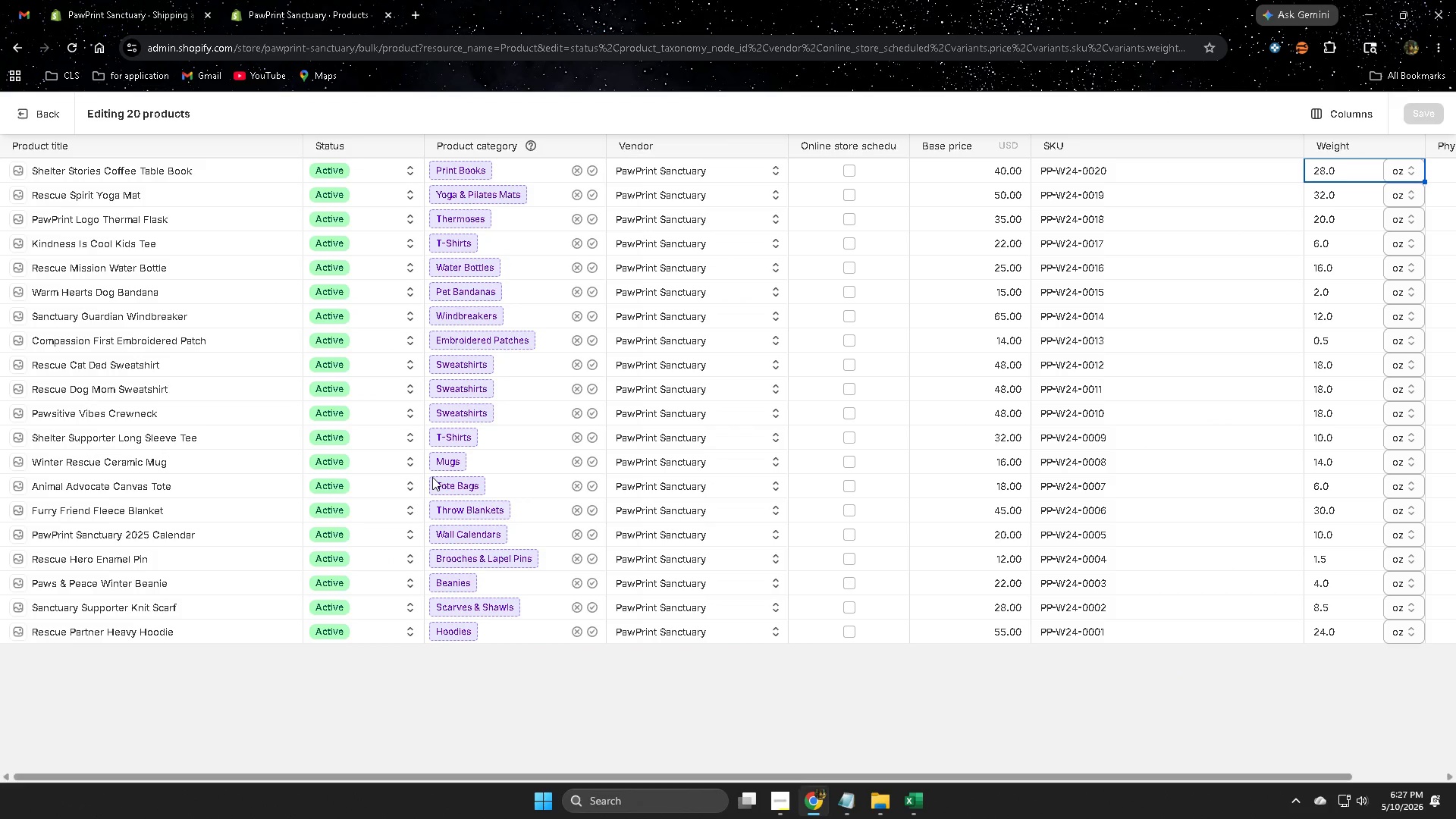 
scroll: coordinate [613, 482], scroll_direction: up, amount: 2.0
 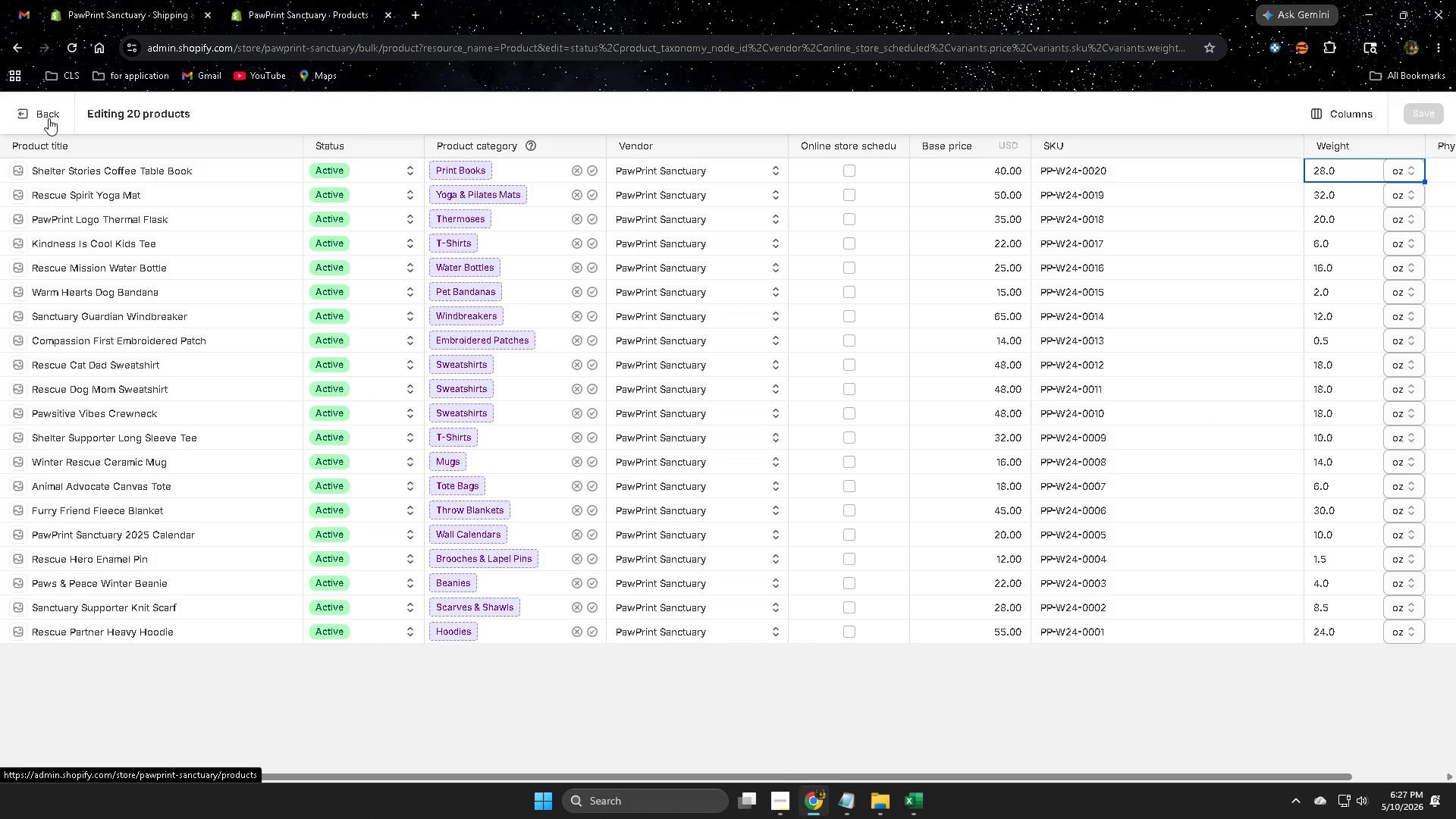 
left_click([49, 118])
 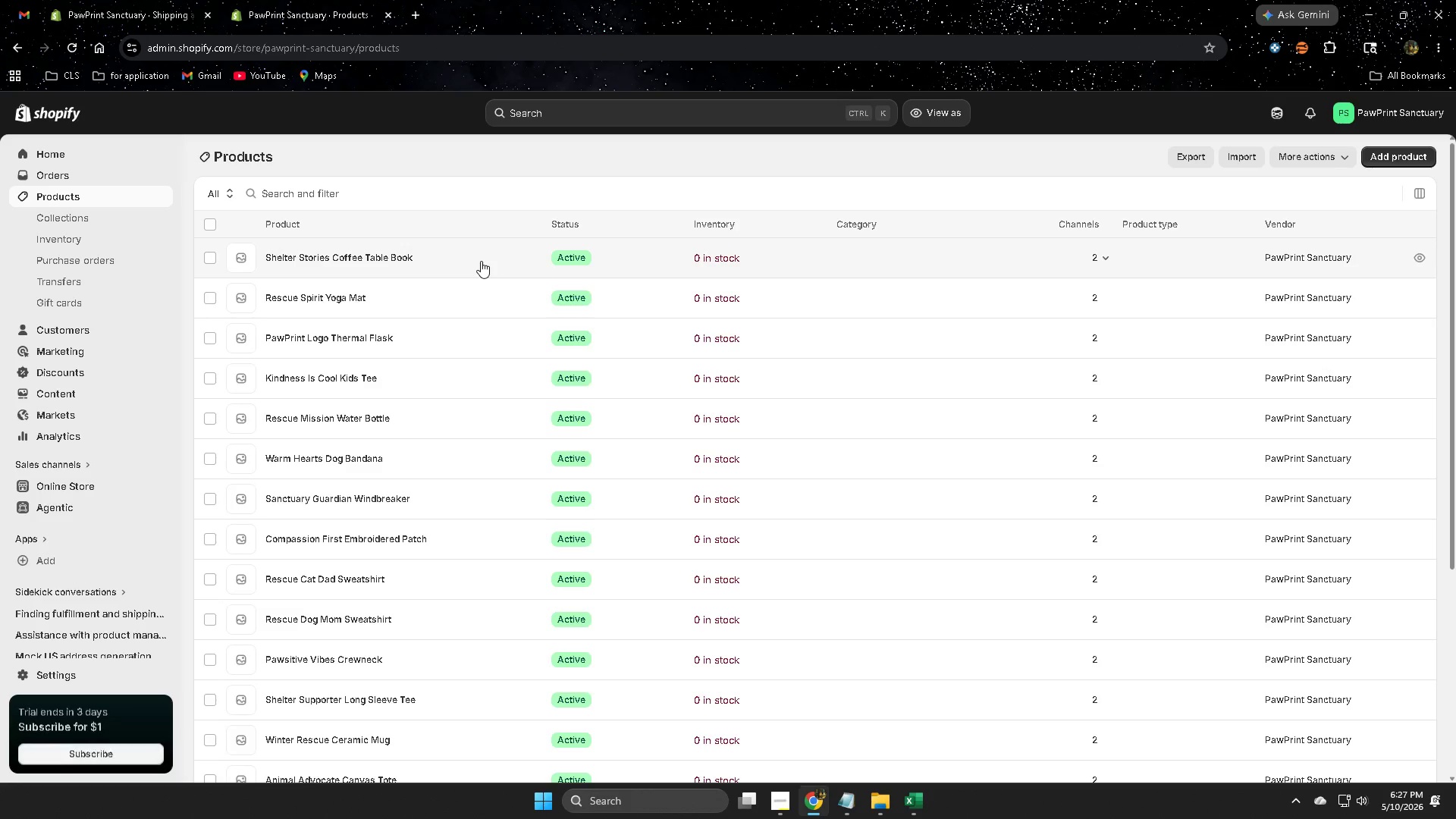 
left_click([481, 260])
 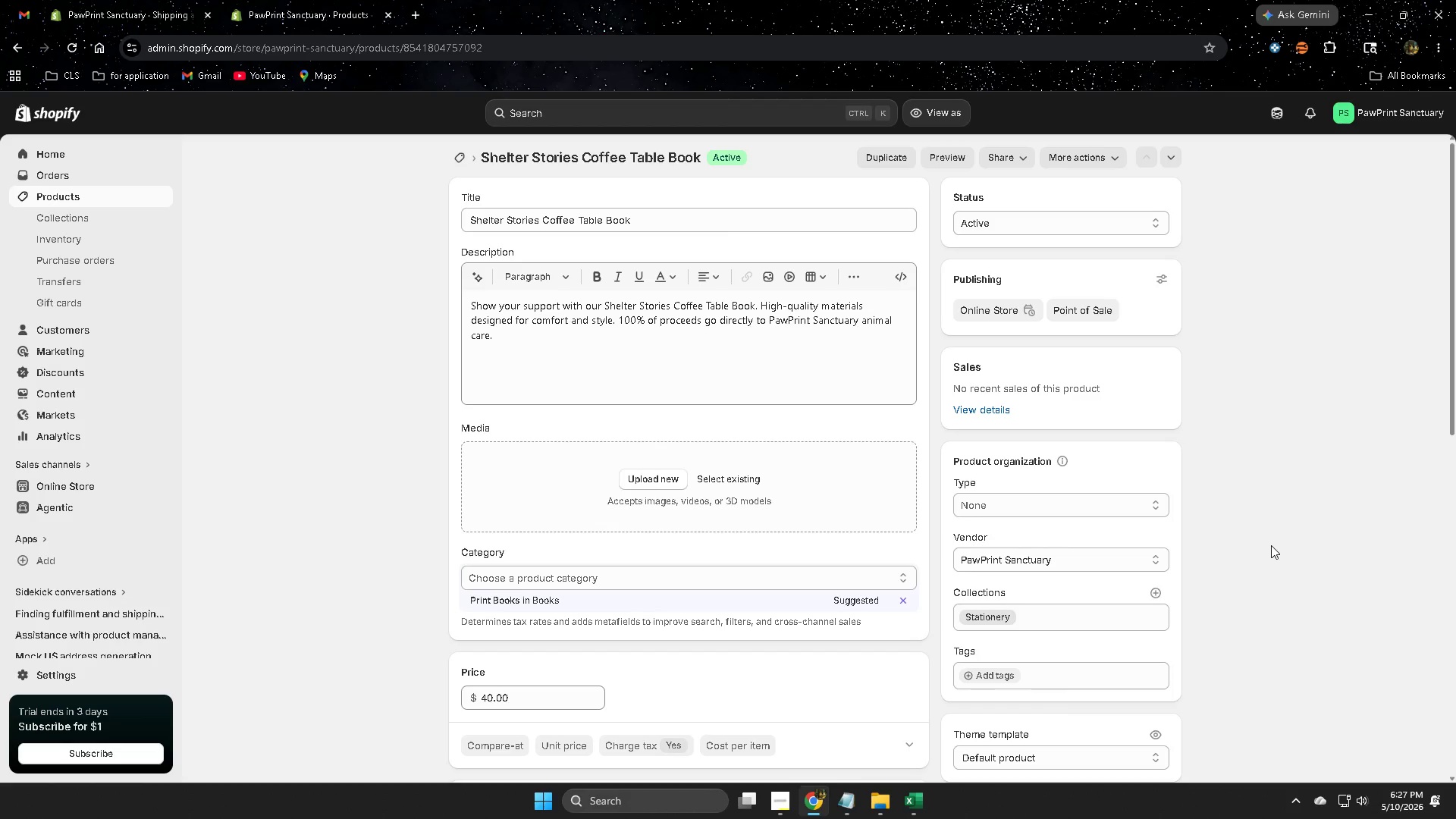 
scroll: coordinate [982, 601], scroll_direction: down, amount: 6.0
 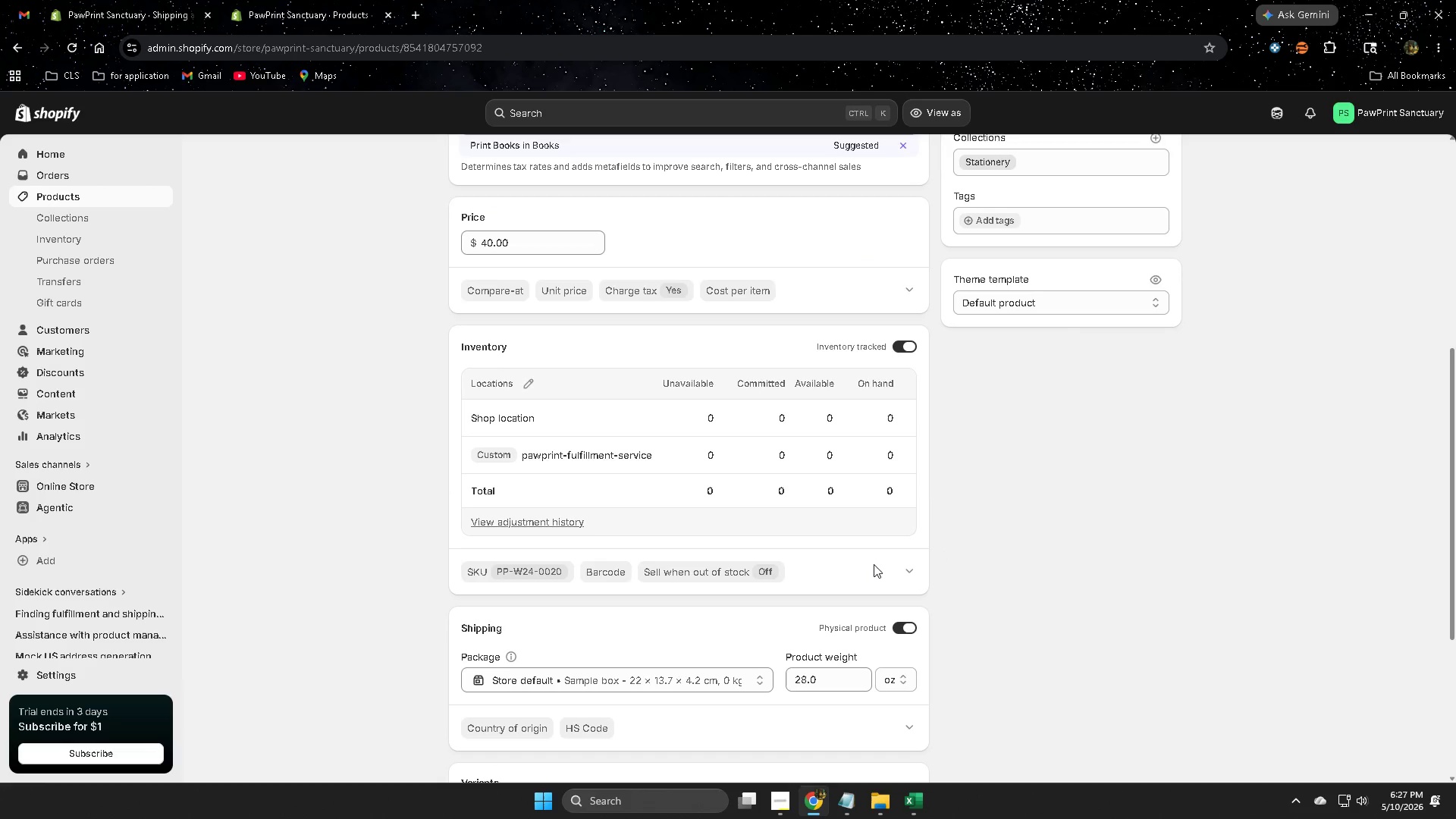 
scroll: coordinate [817, 514], scroll_direction: up, amount: 1.0
 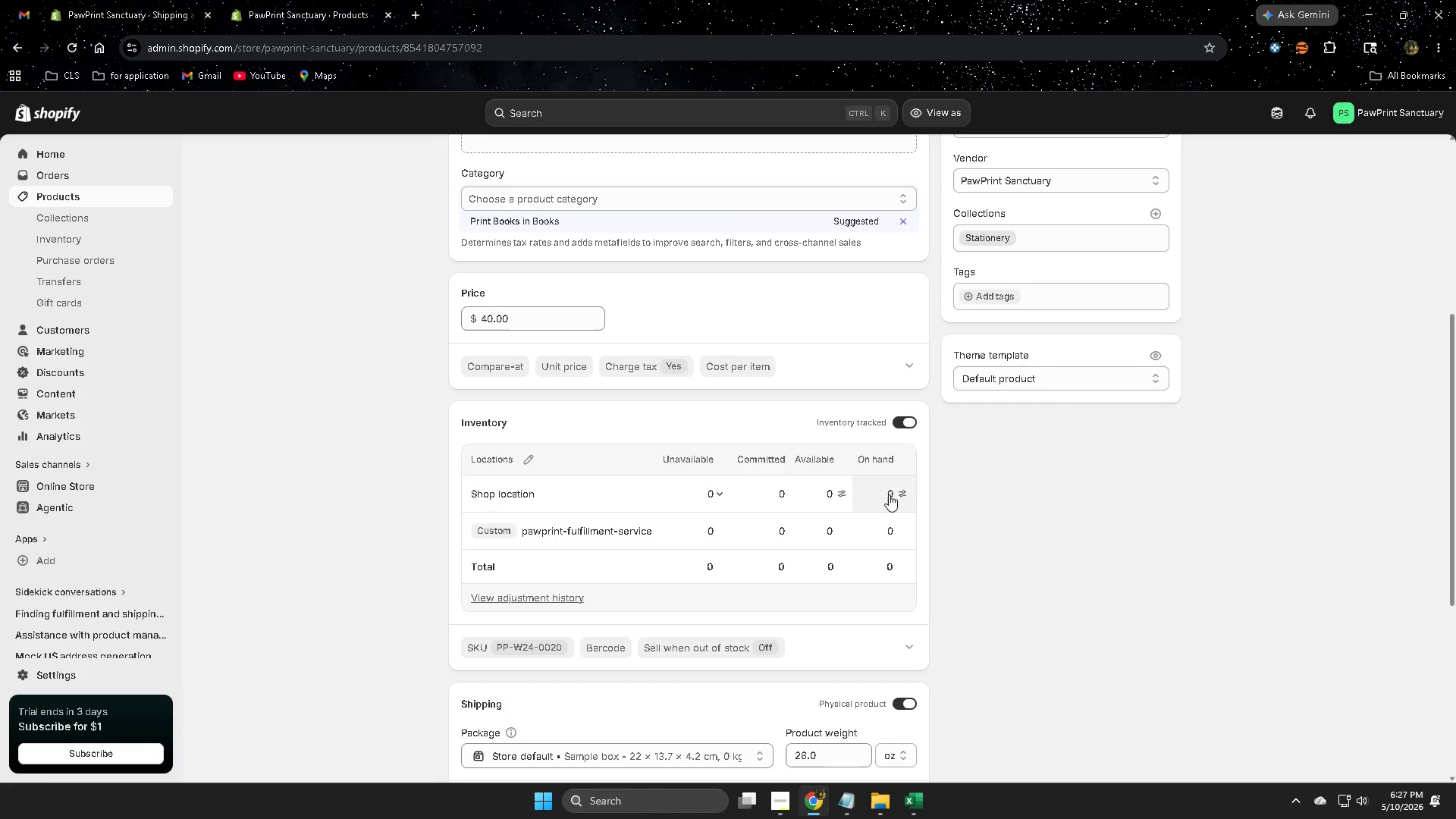 
left_click([889, 494])
 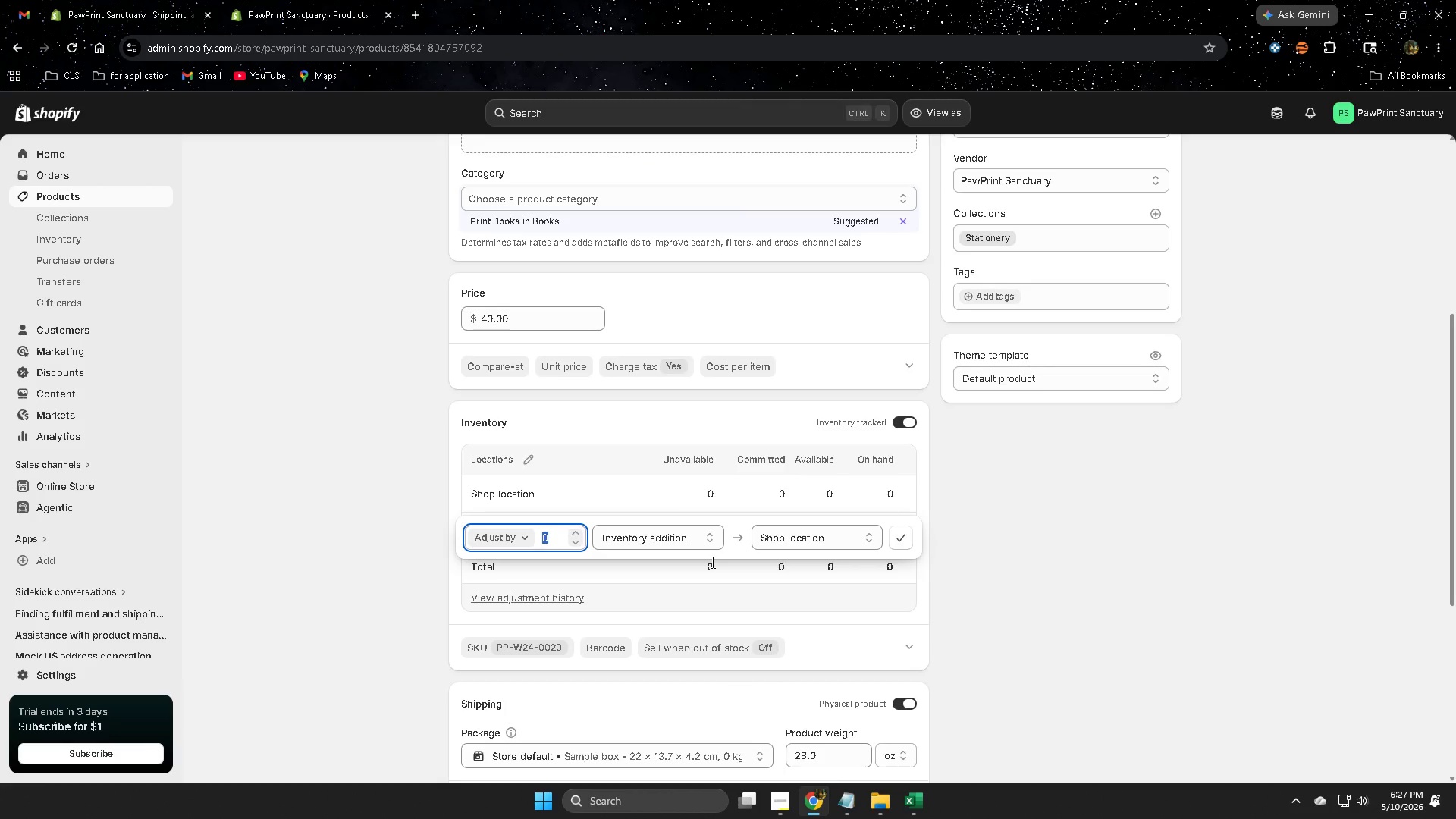 
key(Numpad3)
 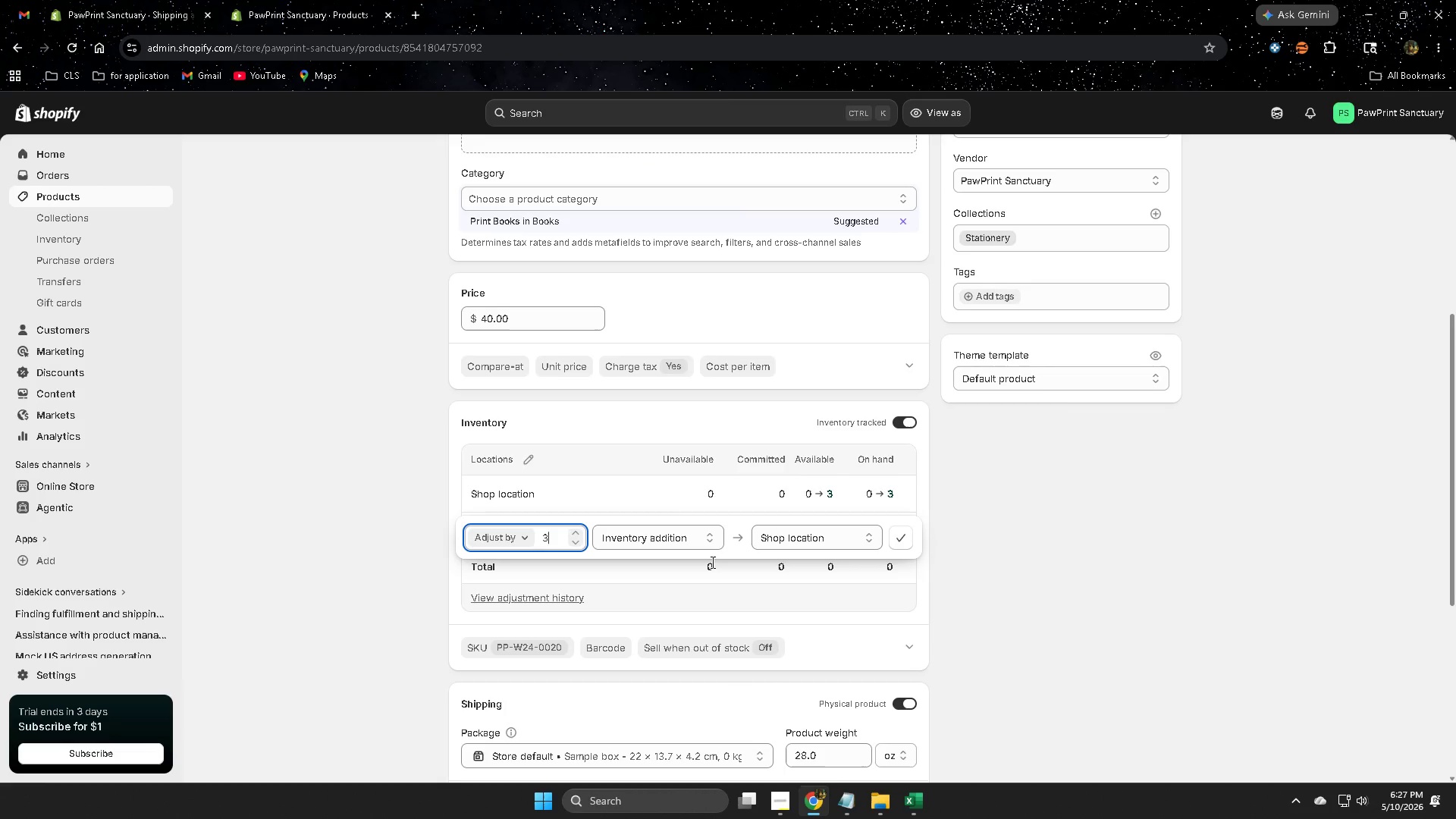 
key(Numpad0)
 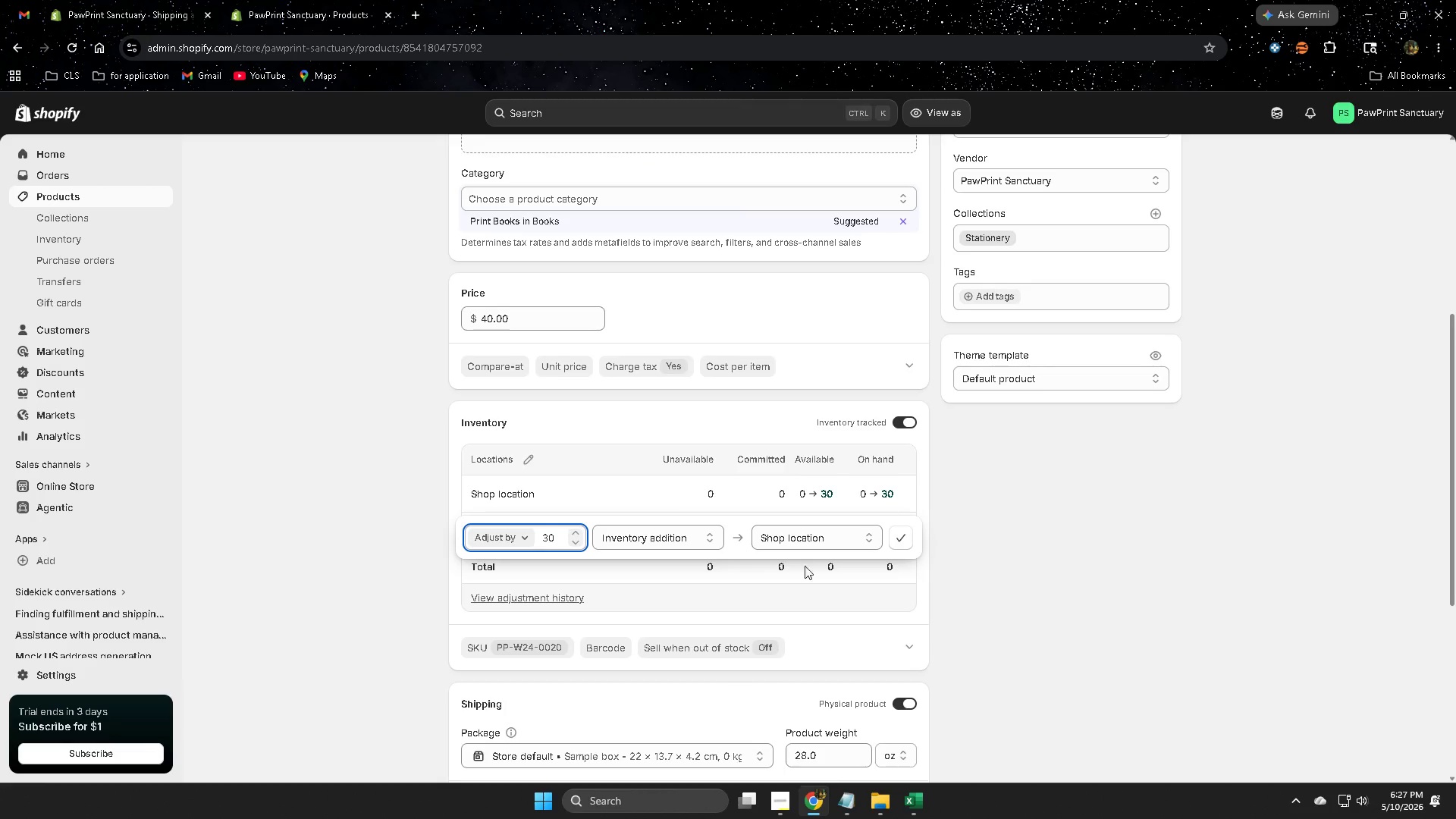 
left_click([1014, 588])
 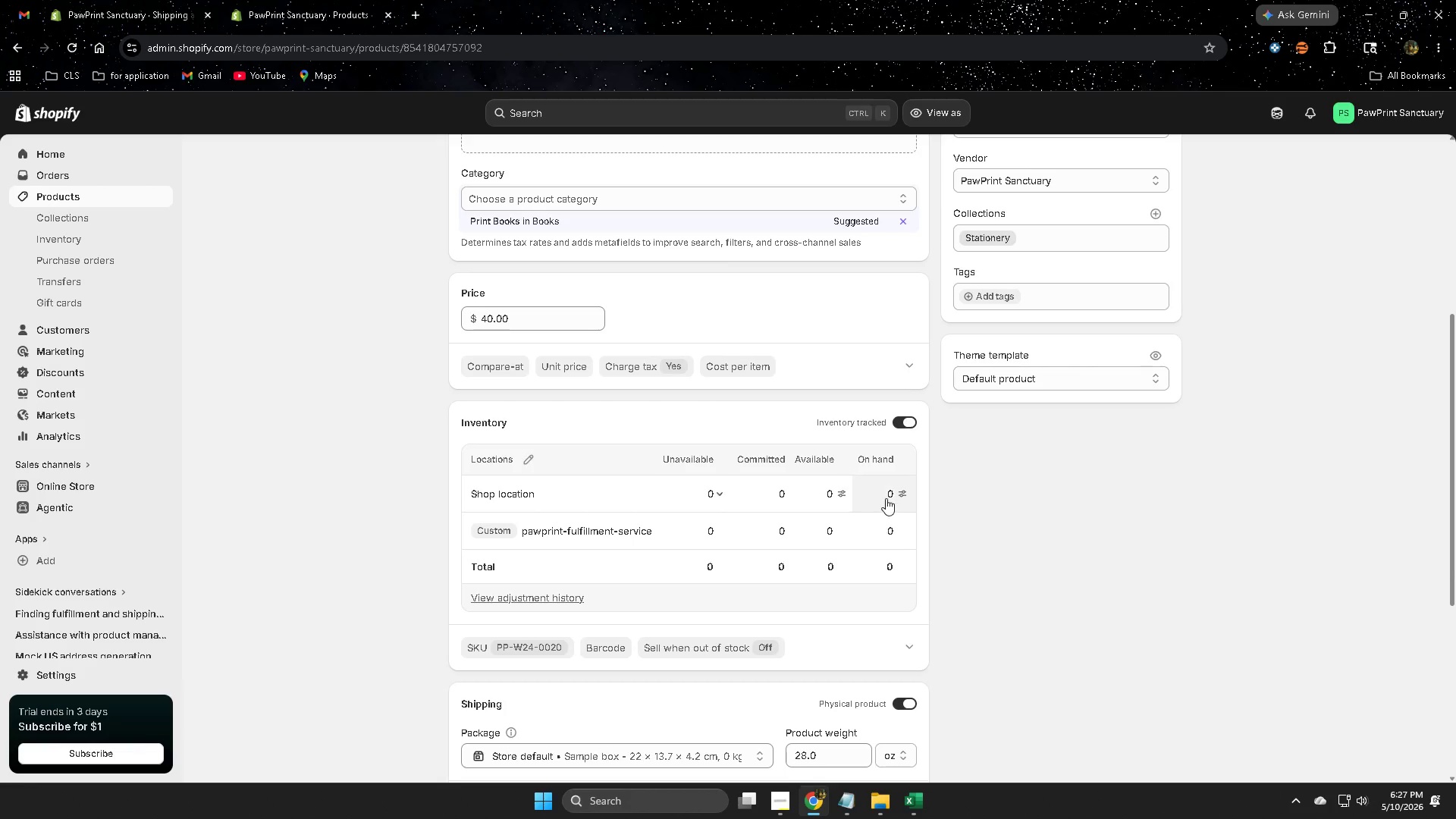 
left_click([886, 497])
 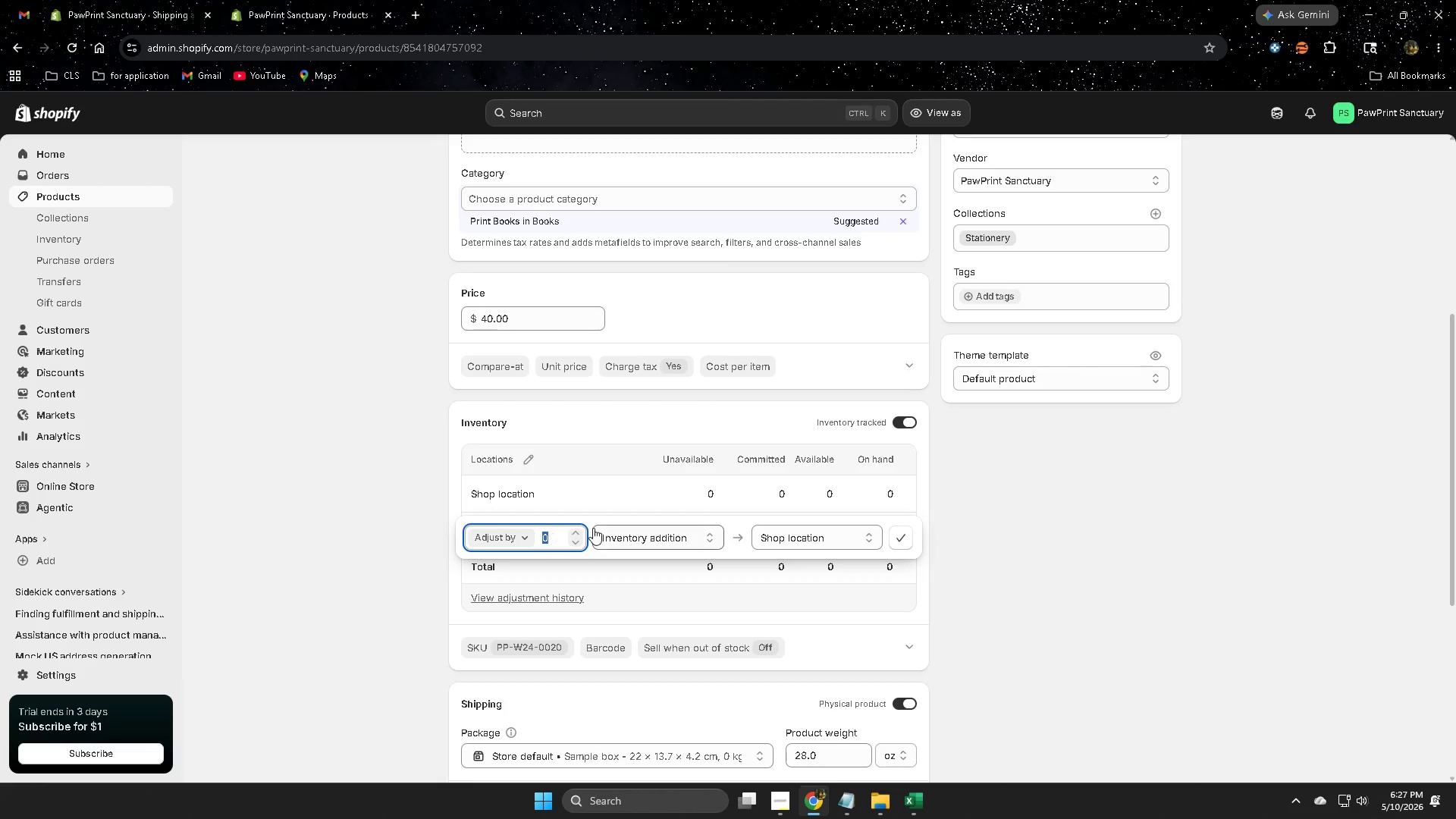 
key(Numpad3)
 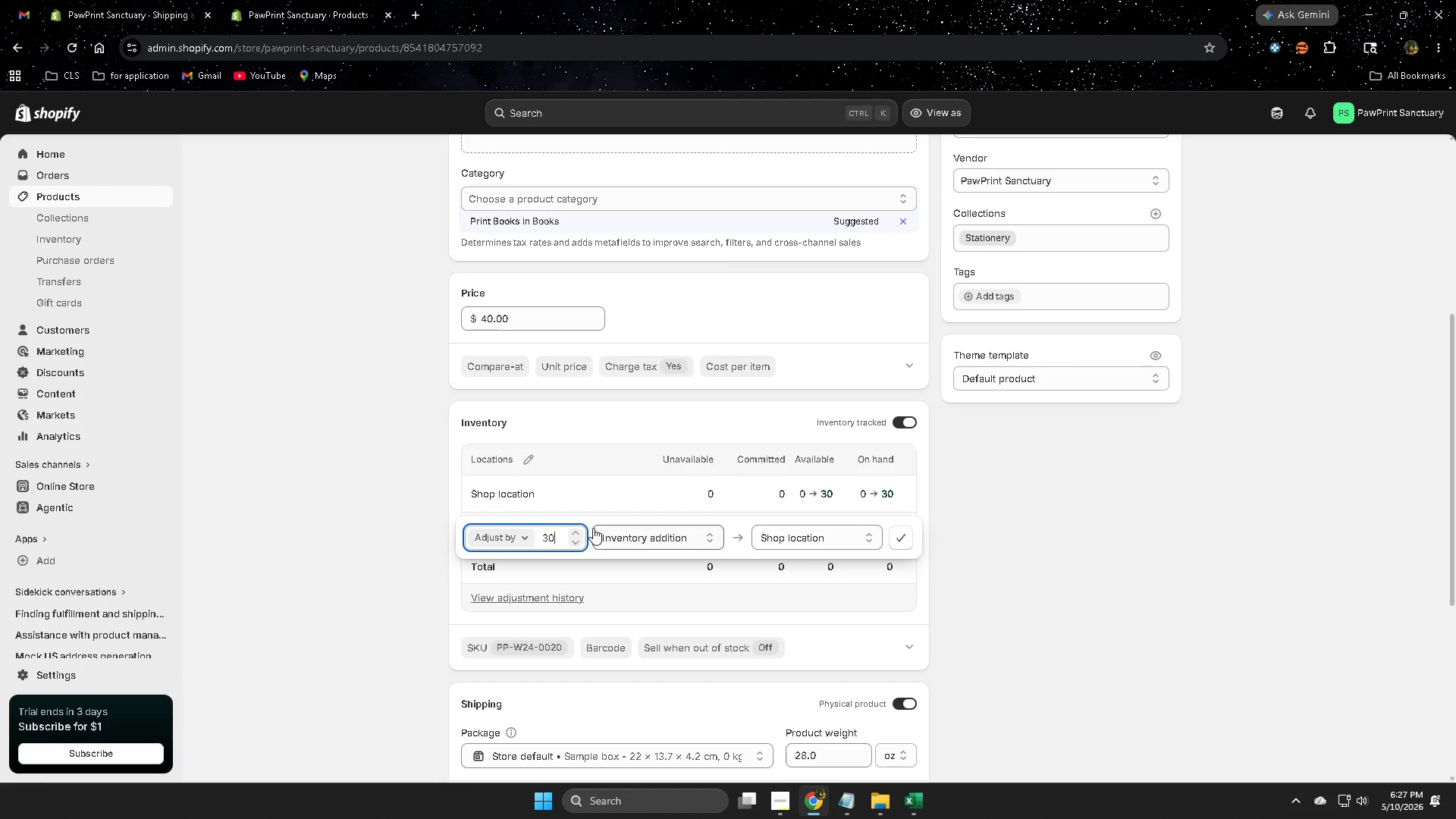 
key(Numpad0)
 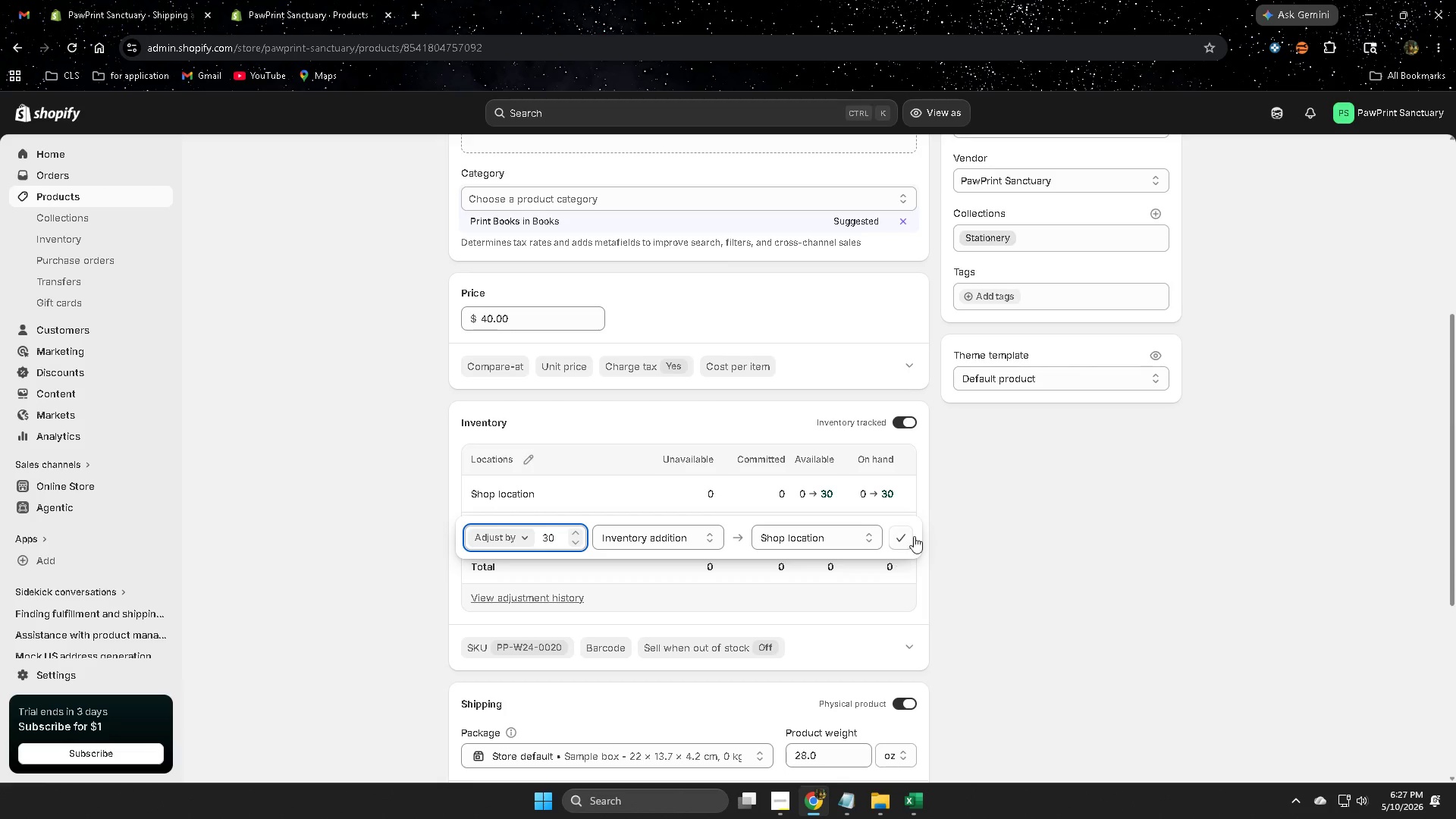 
left_click([893, 537])
 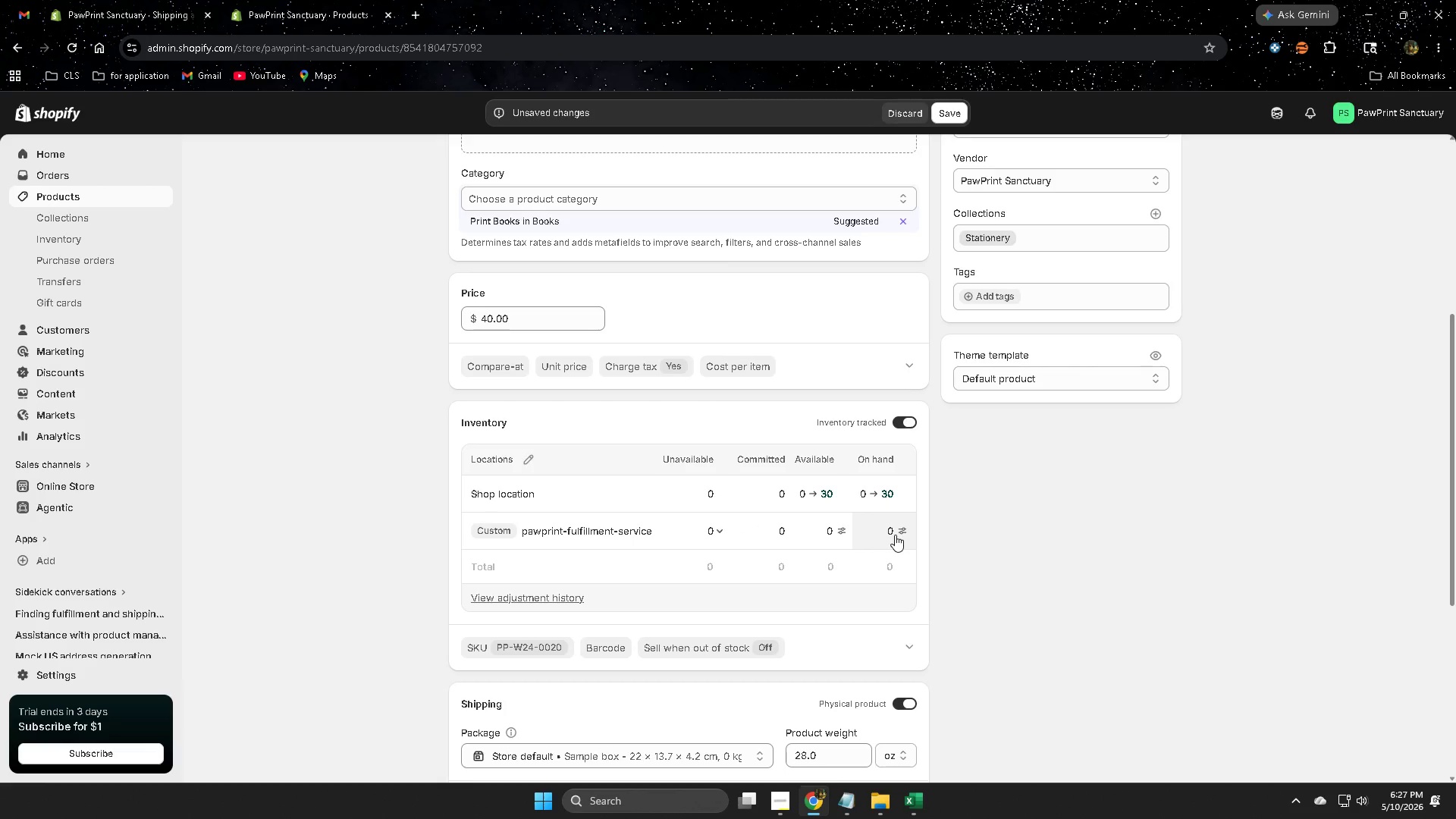 
left_click([898, 529])
 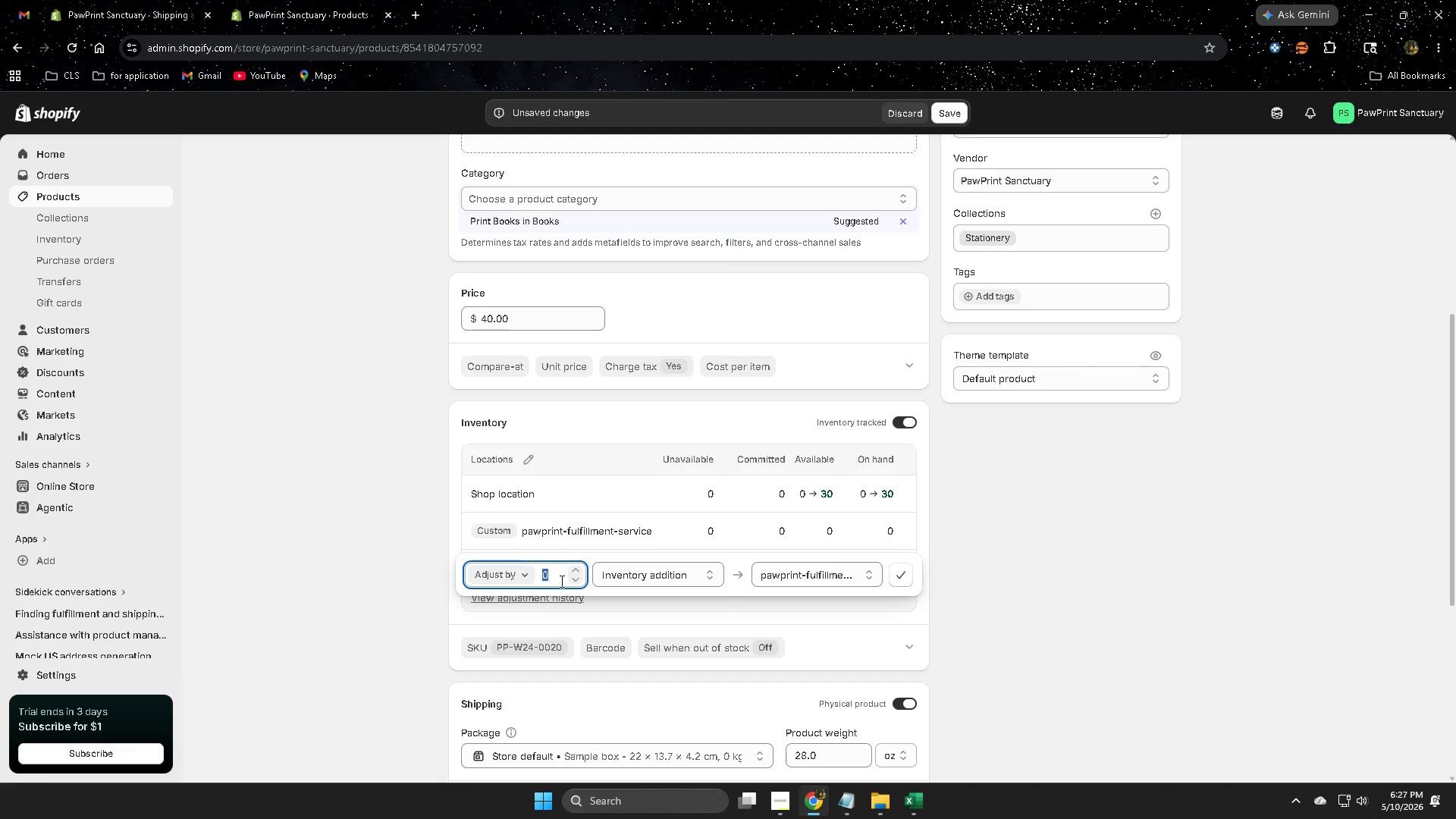 
key(Numpad3)
 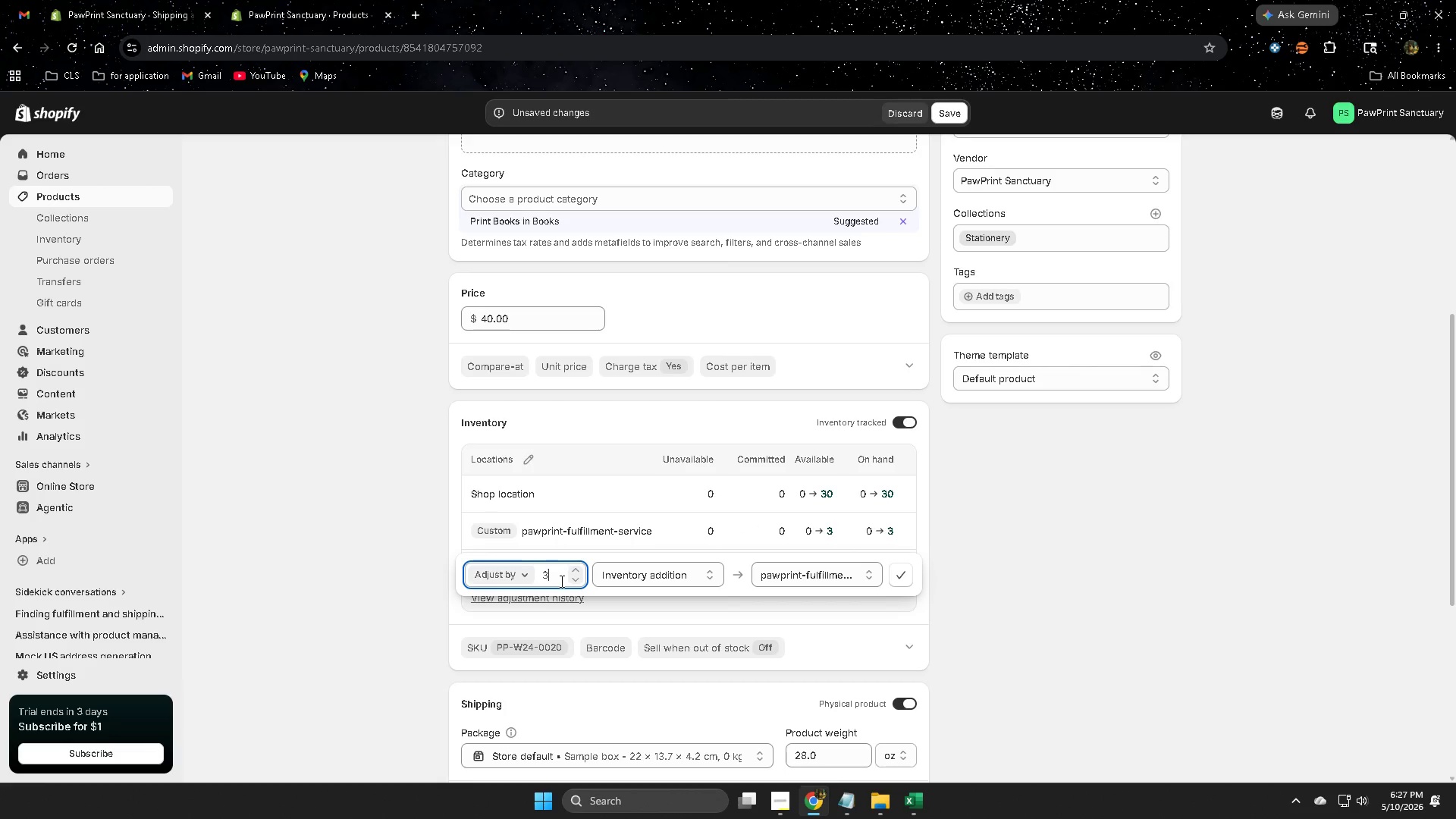 
key(Numpad0)
 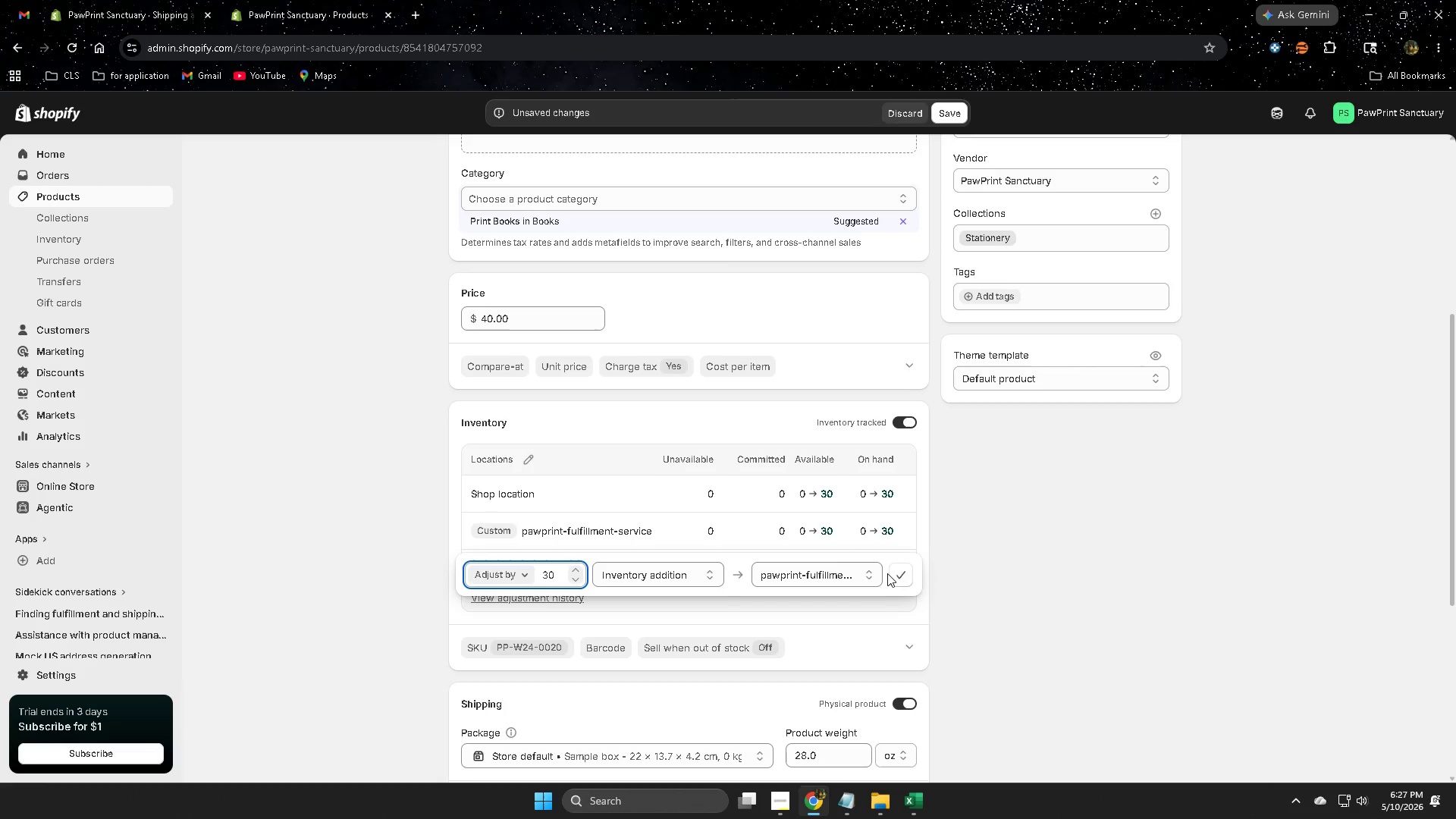 
left_click([902, 571])
 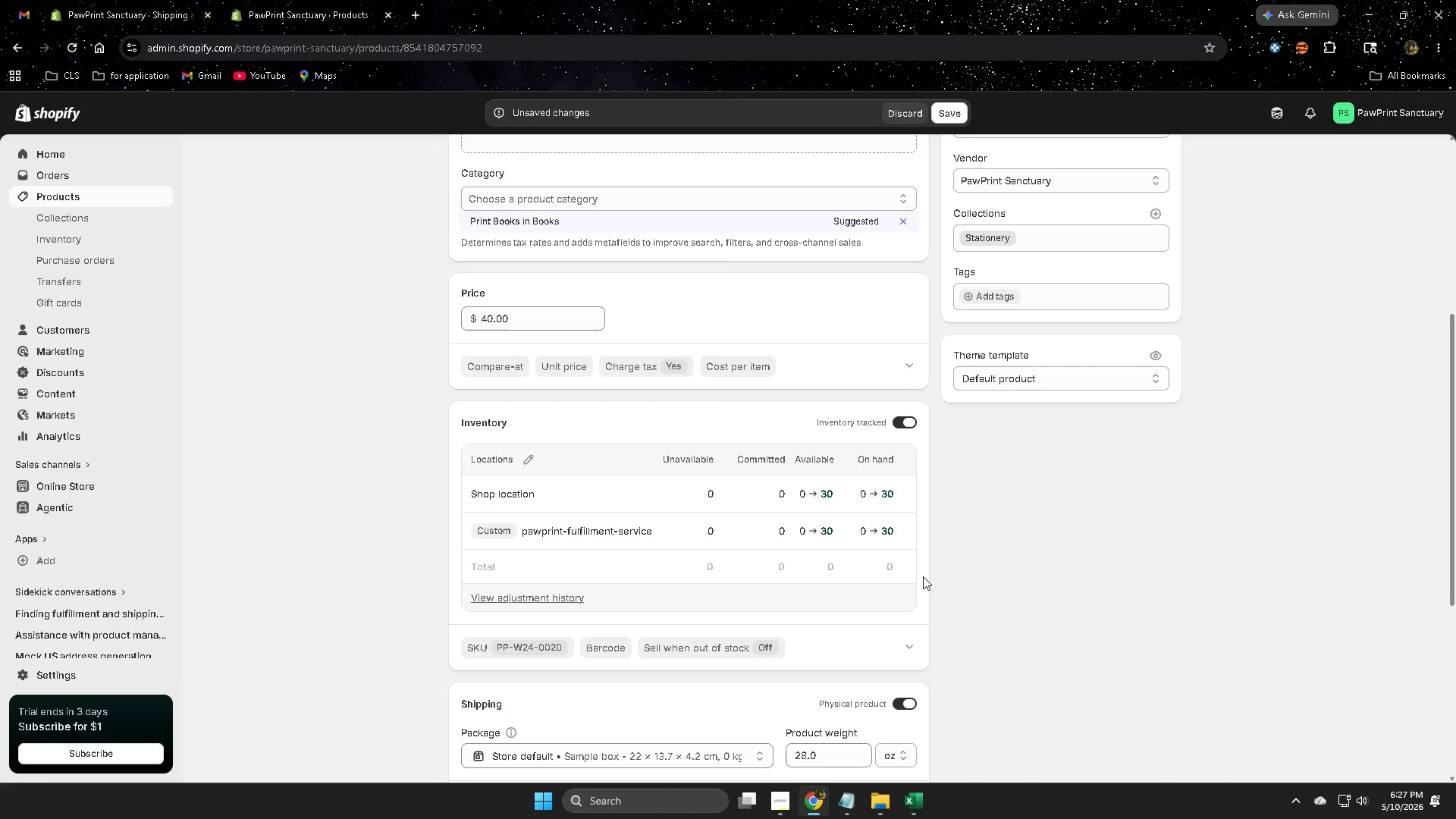 
left_click([1111, 616])
 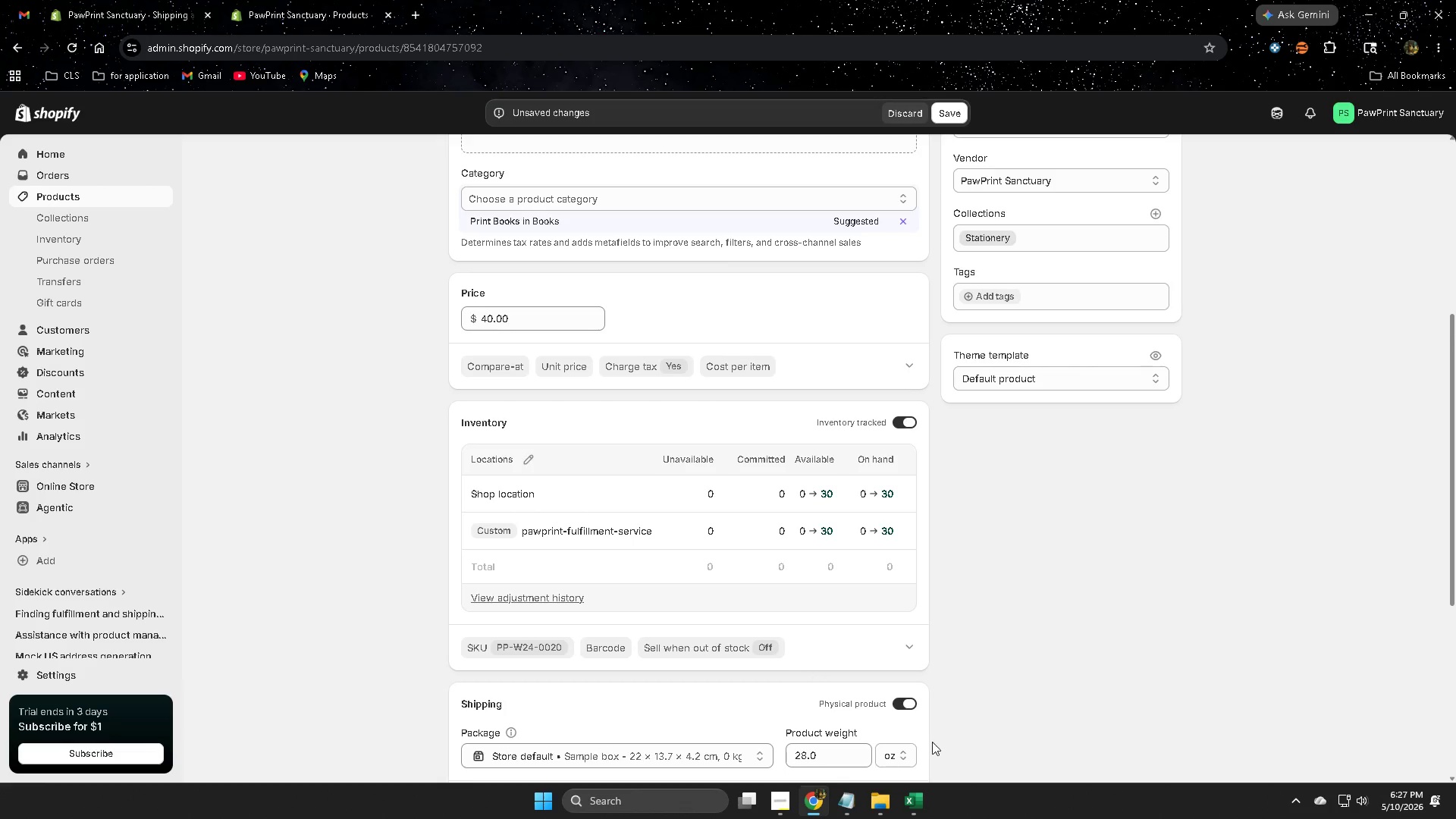 
scroll: coordinate [1031, 571], scroll_direction: down, amount: 3.0
 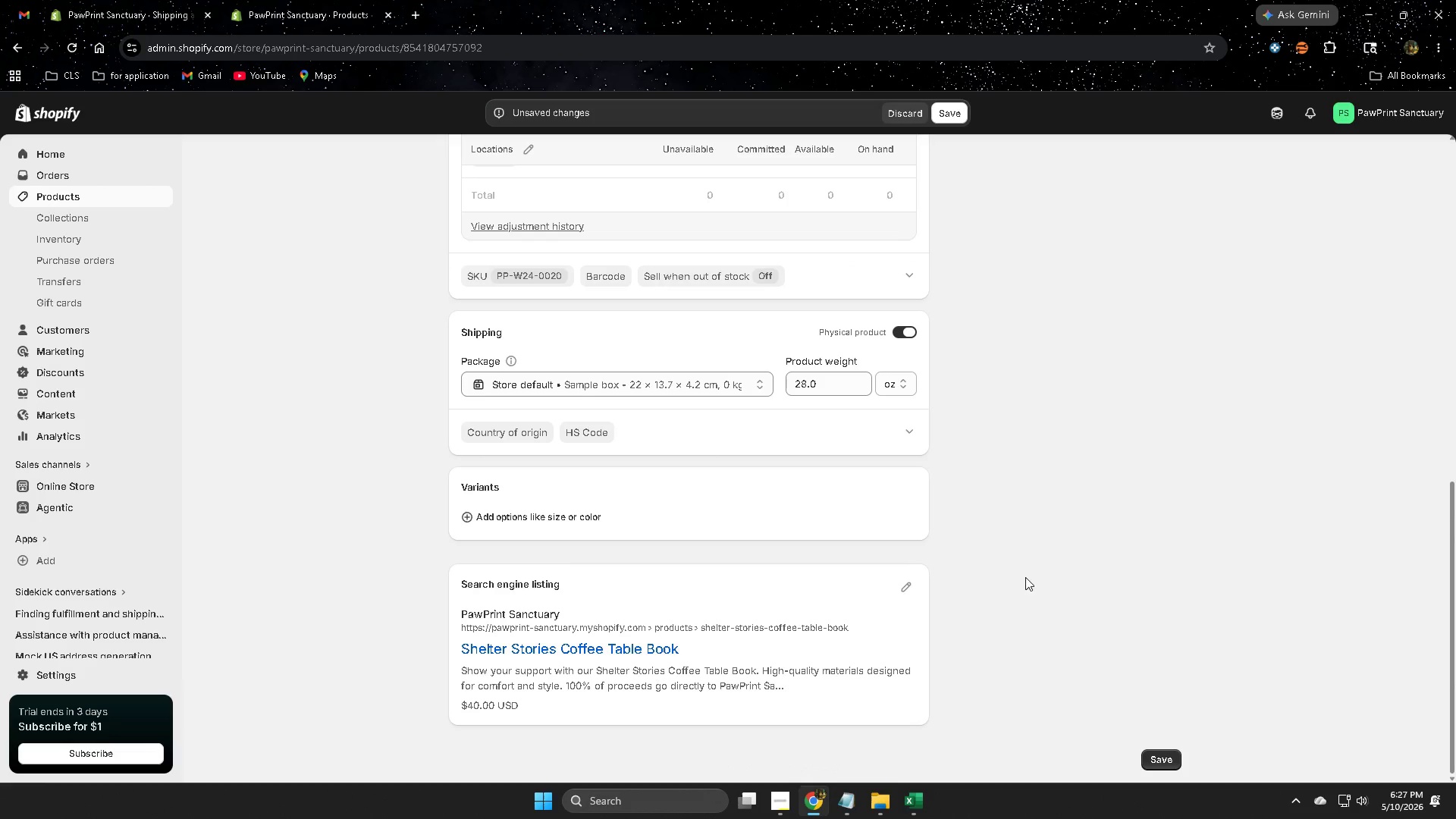 
scroll: coordinate [730, 573], scroll_direction: up, amount: 5.0
 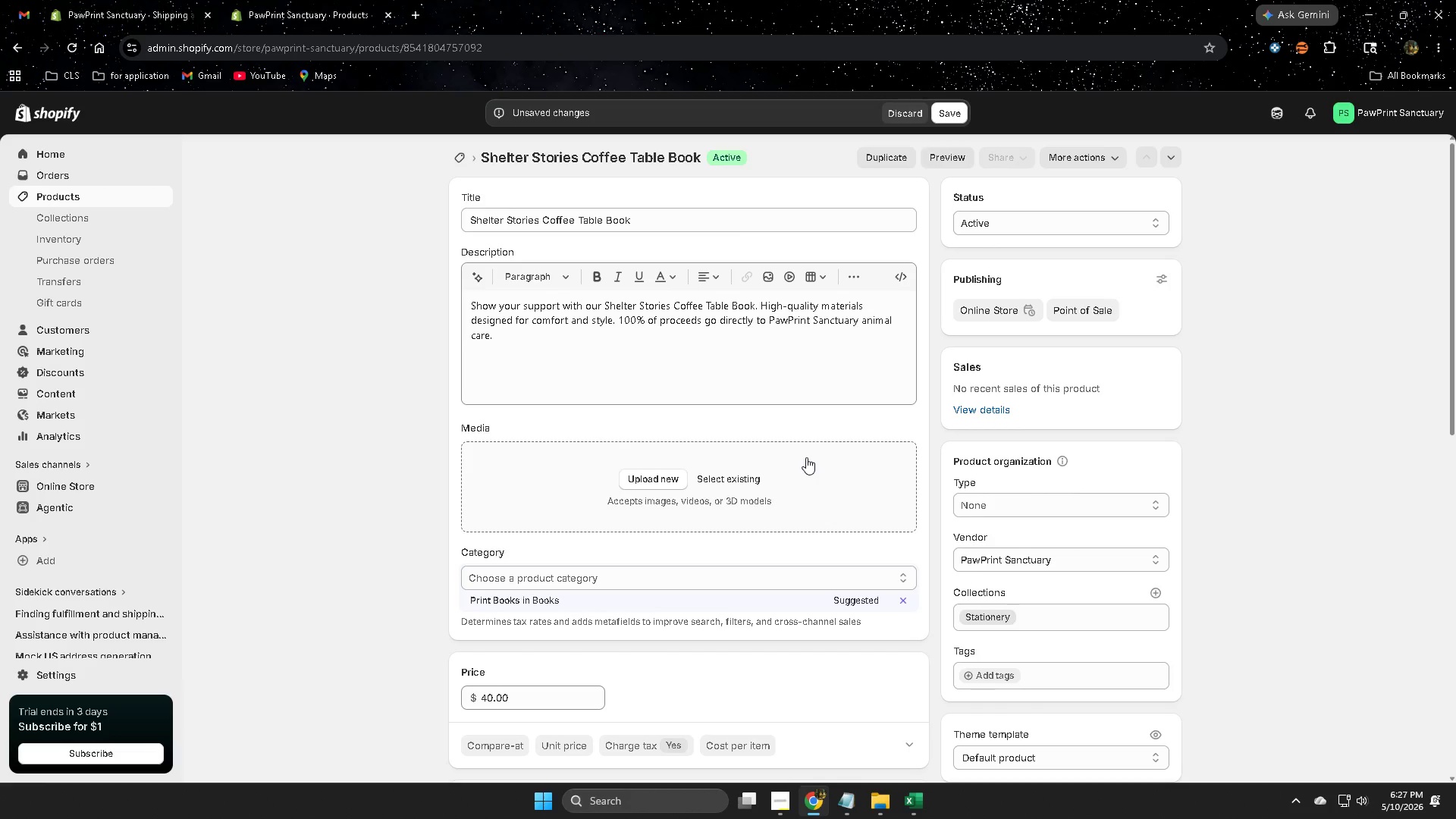 
wait(14.51)
 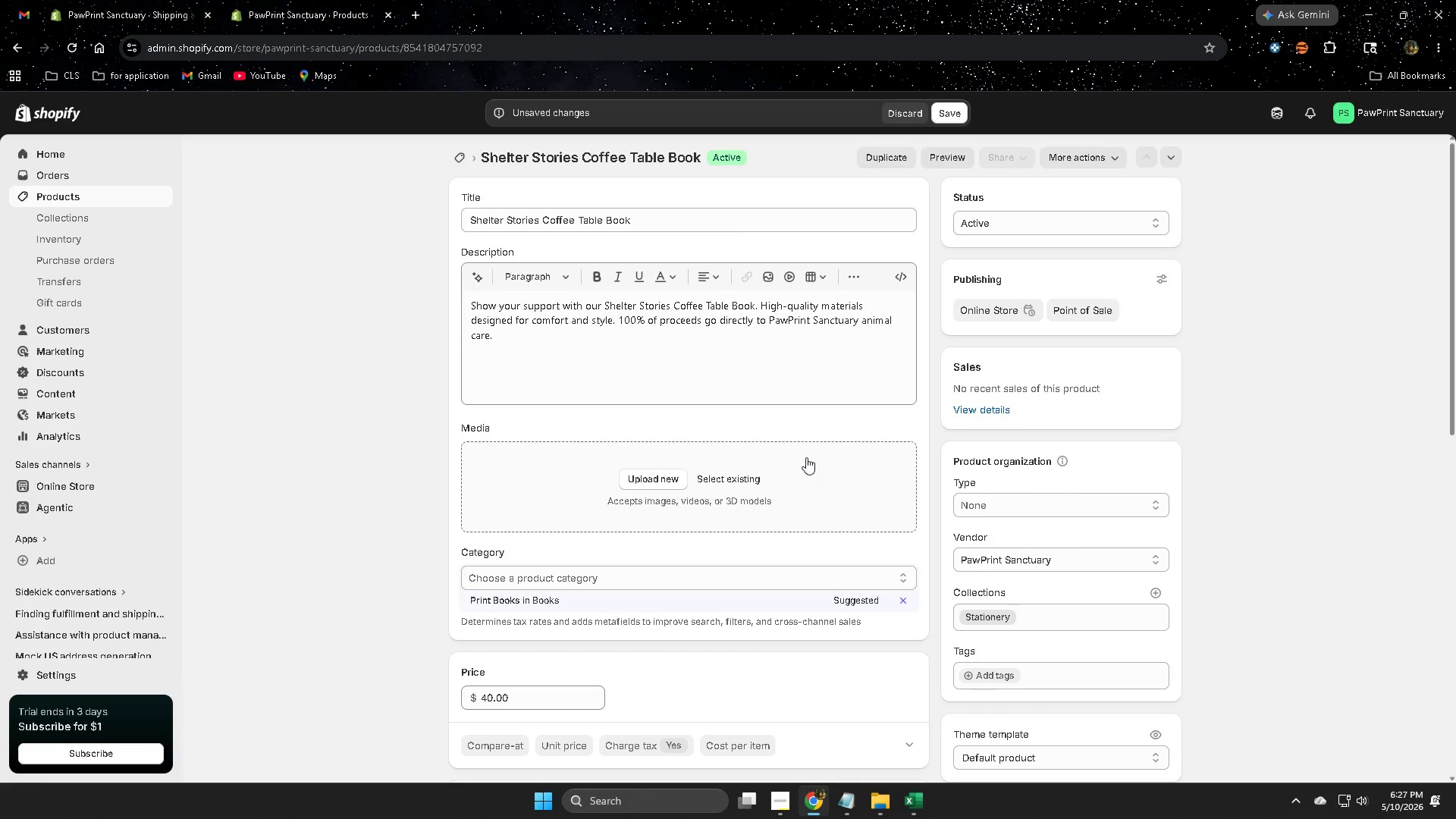 
left_click([1272, 114])
 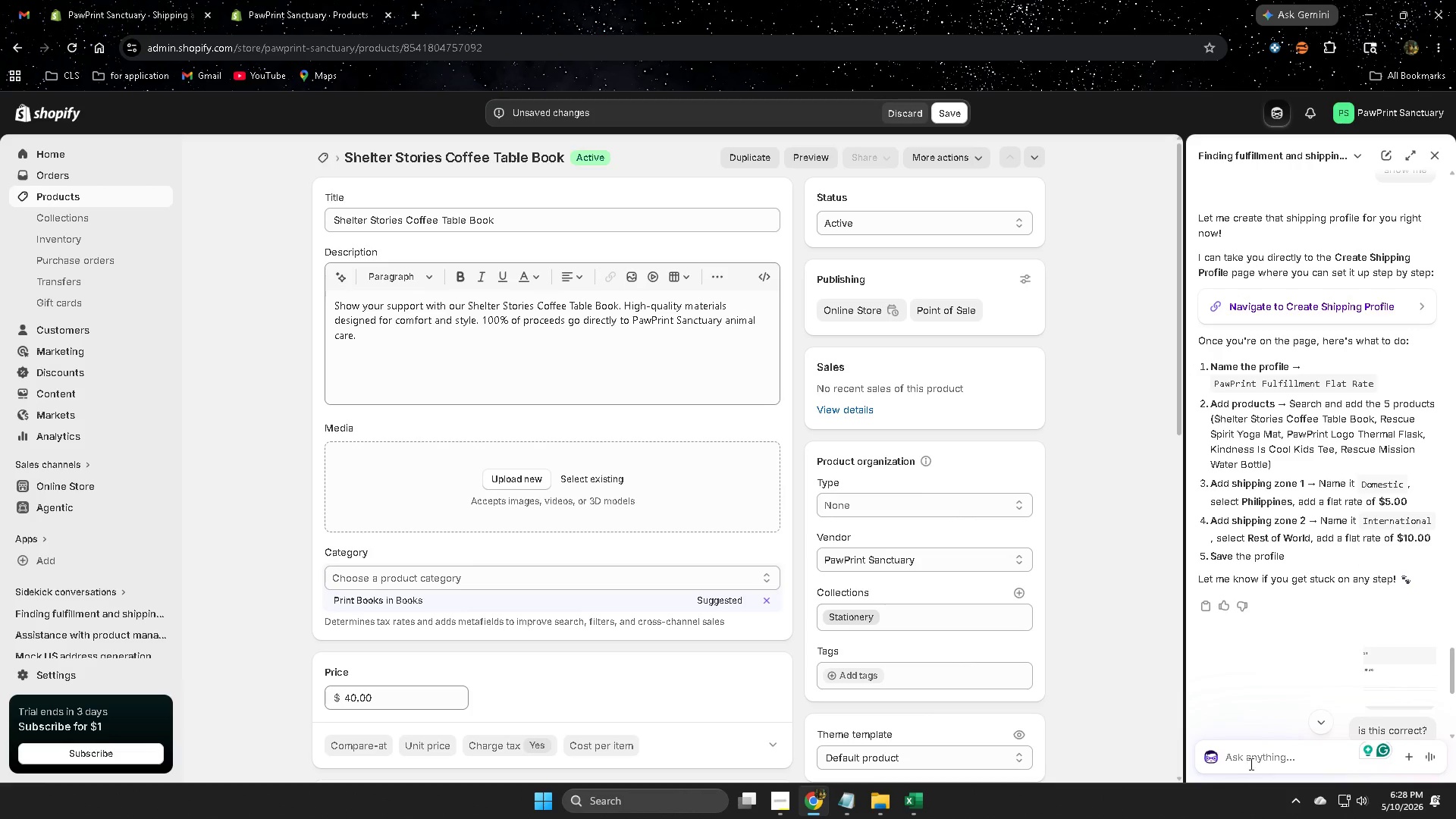 
left_click([1250, 761])
 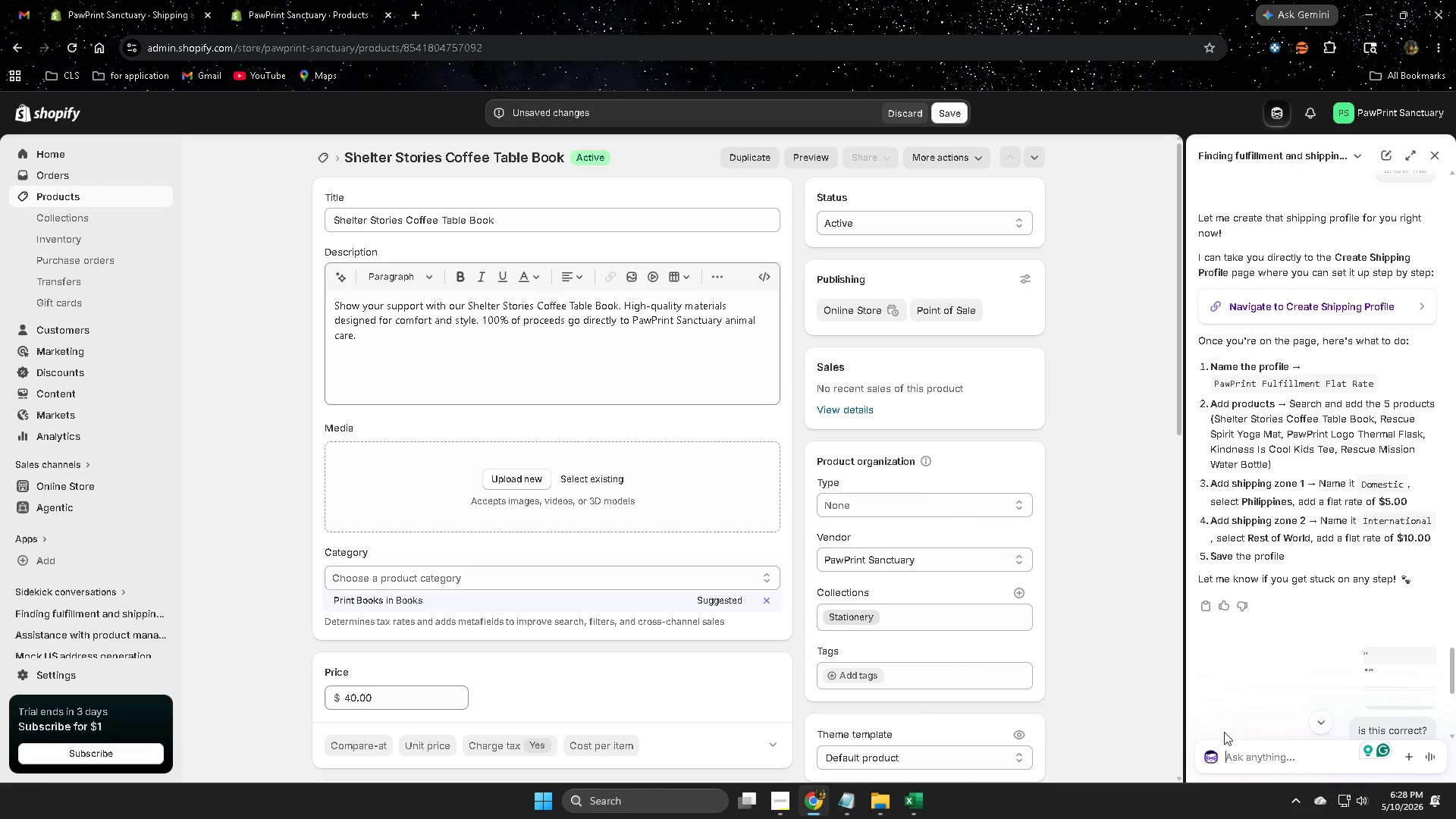 
left_click([388, 602])
 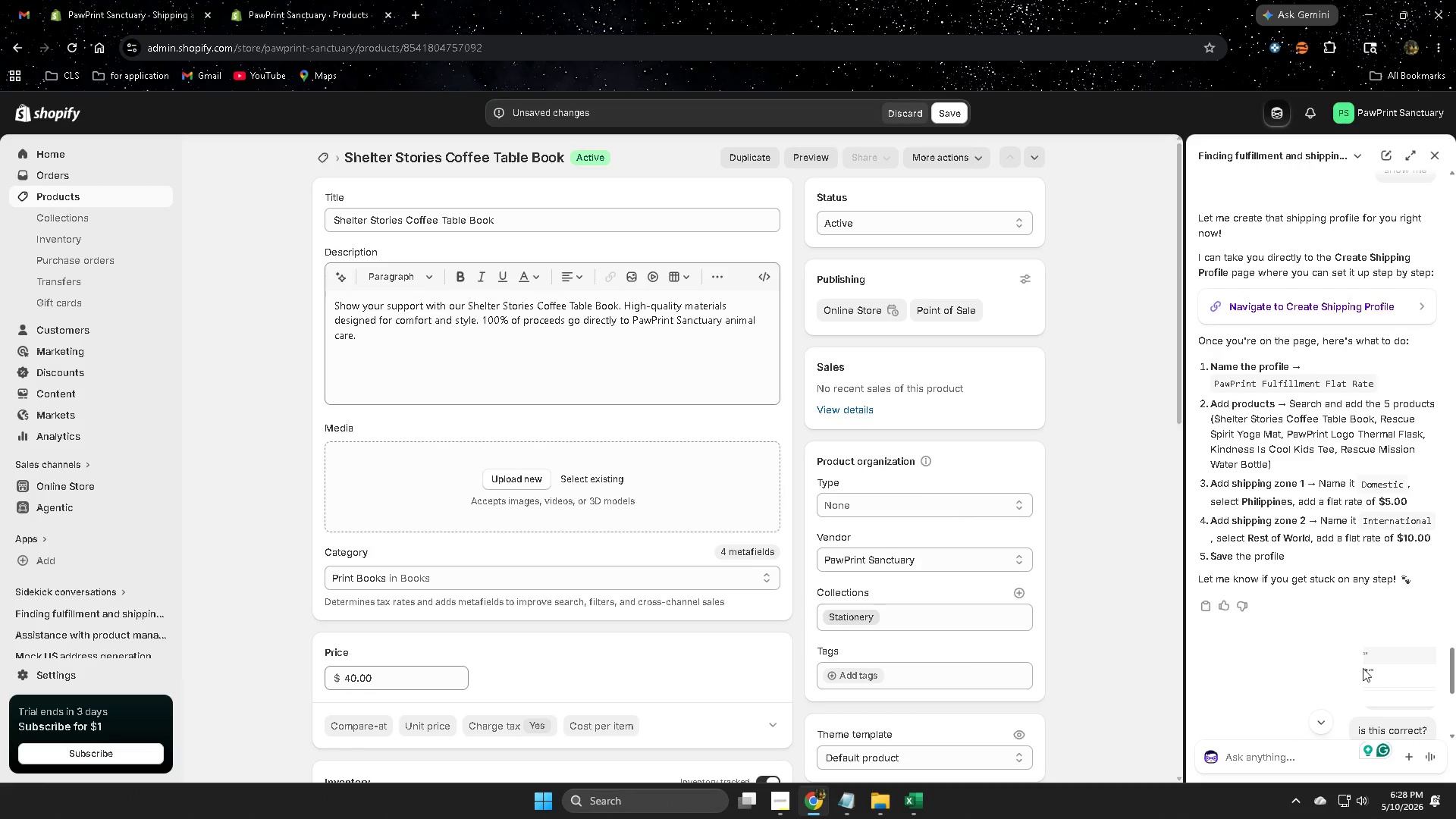 
left_click([1250, 757])
 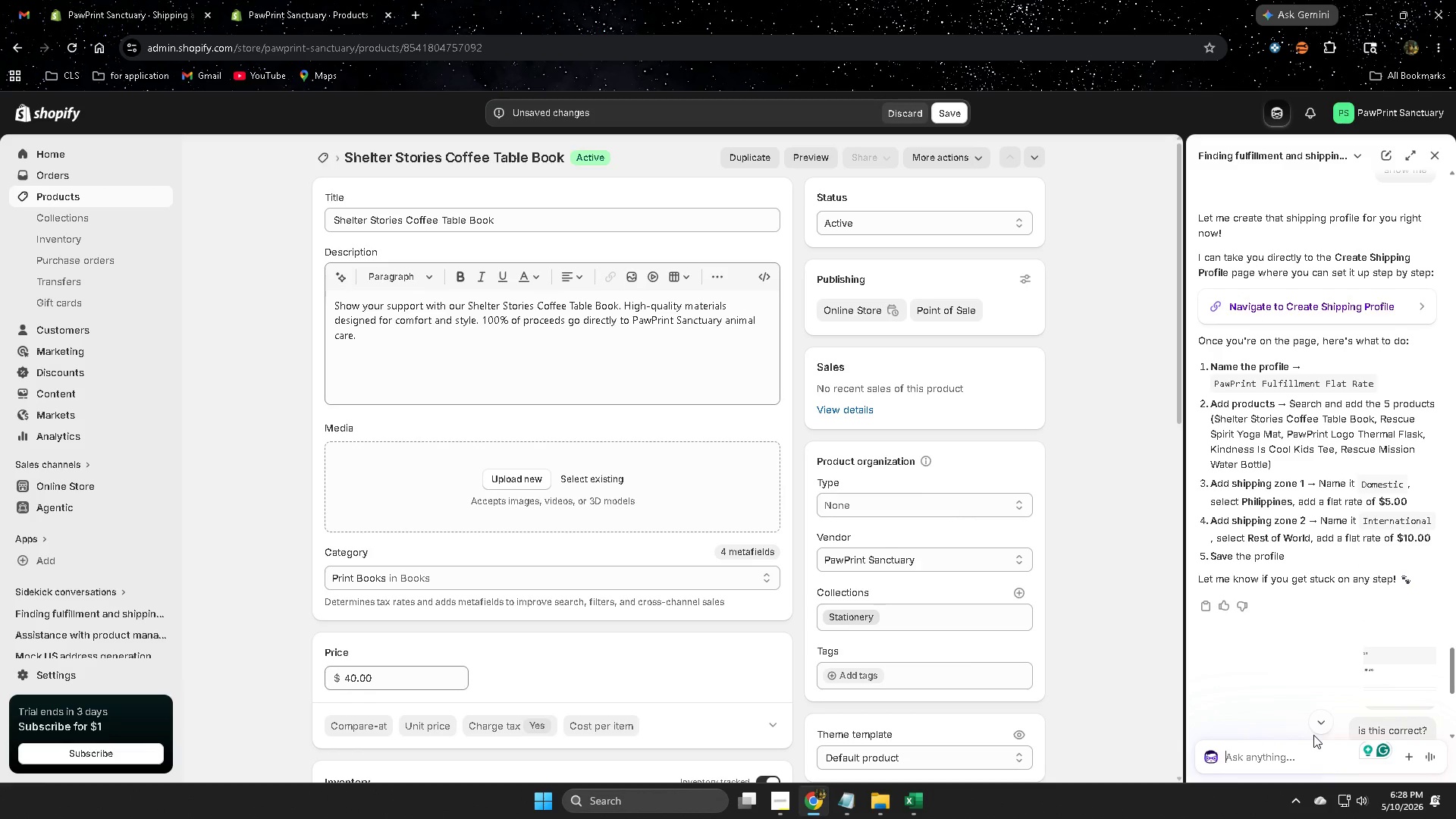 
type(make a hih)
key(Backspace)
type(gh-quality image for this items)
key(Backspace)
 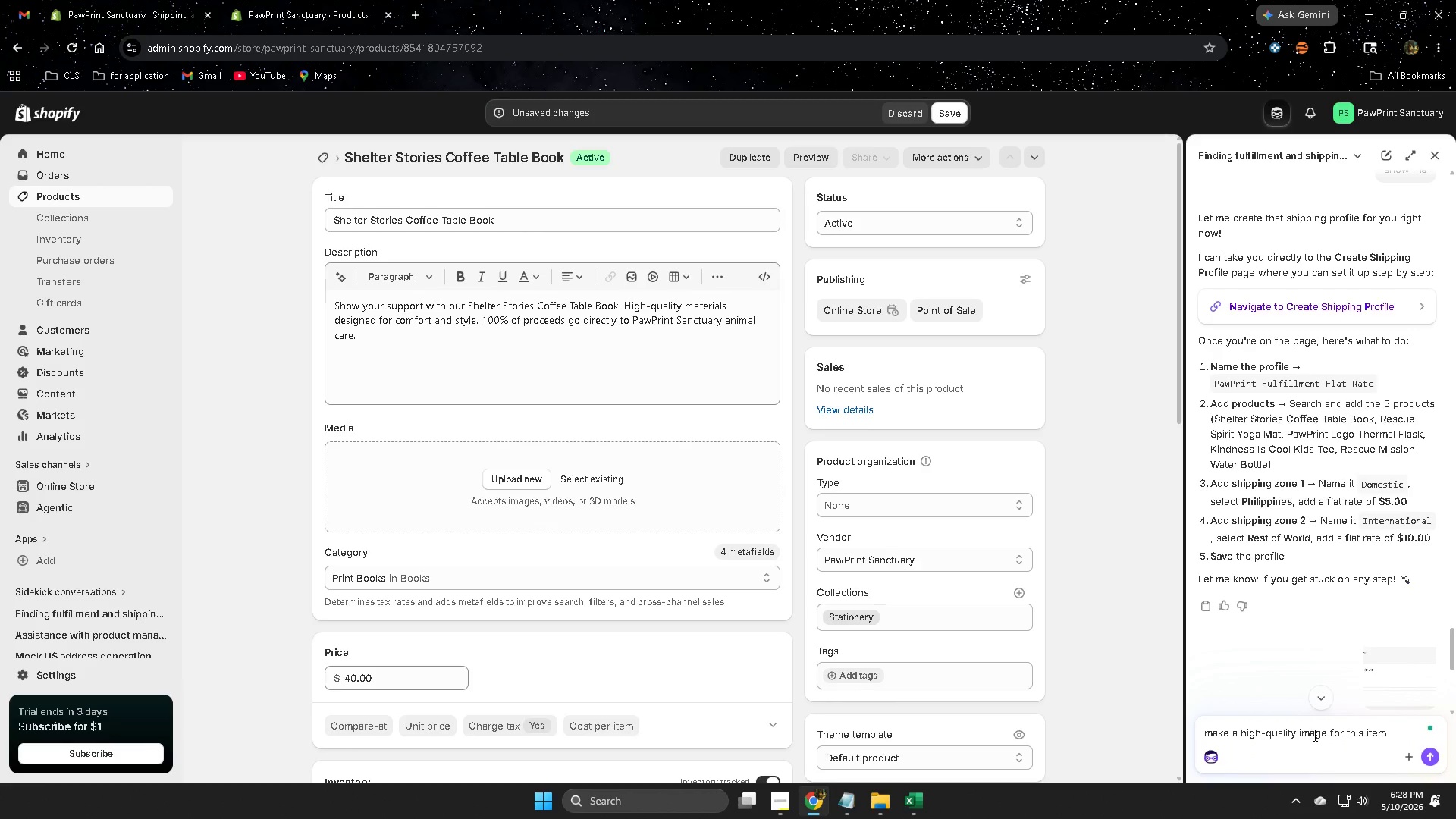 
key(Enter)
 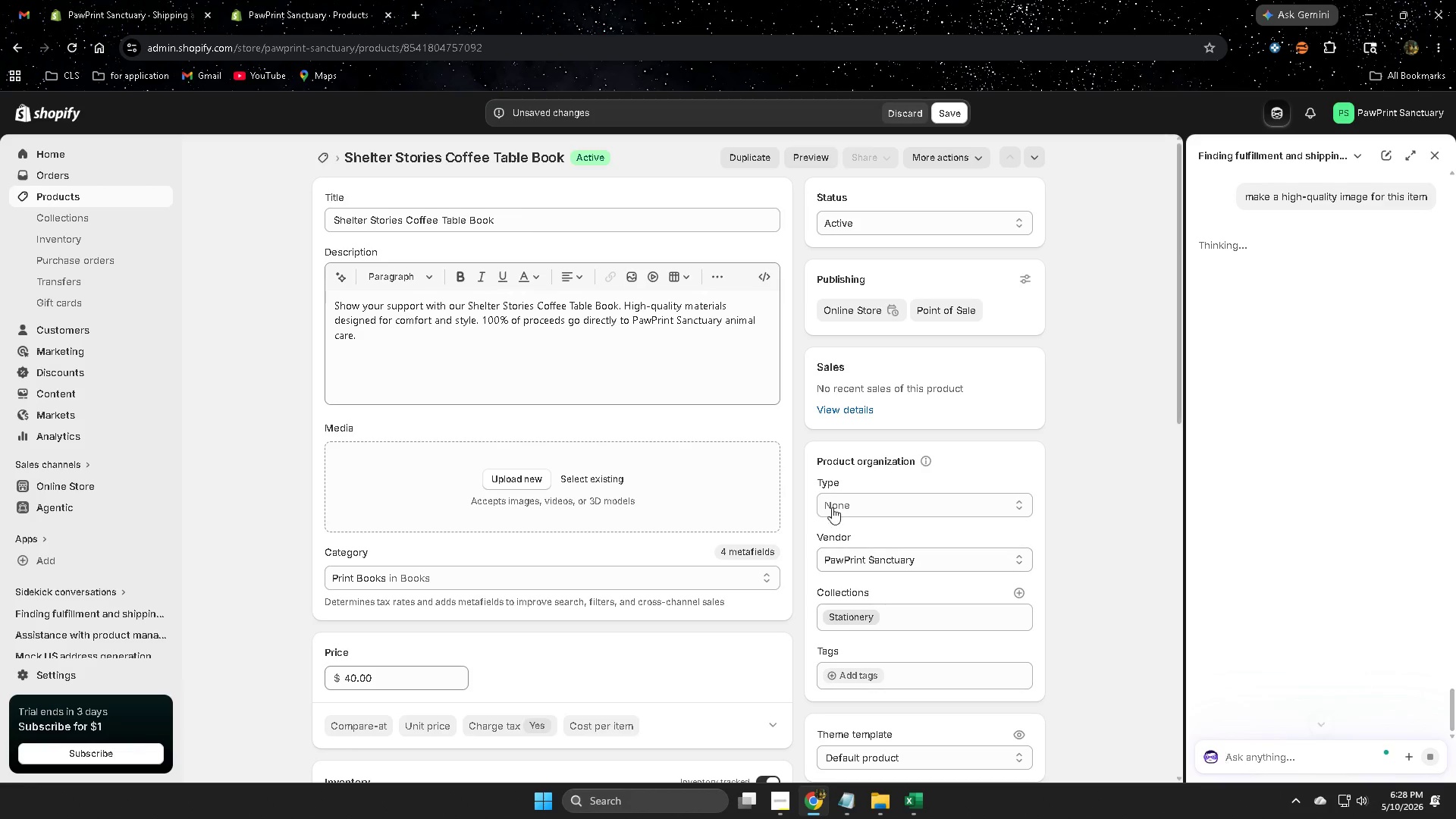 
scroll: coordinate [563, 609], scroll_direction: down, amount: 3.0
 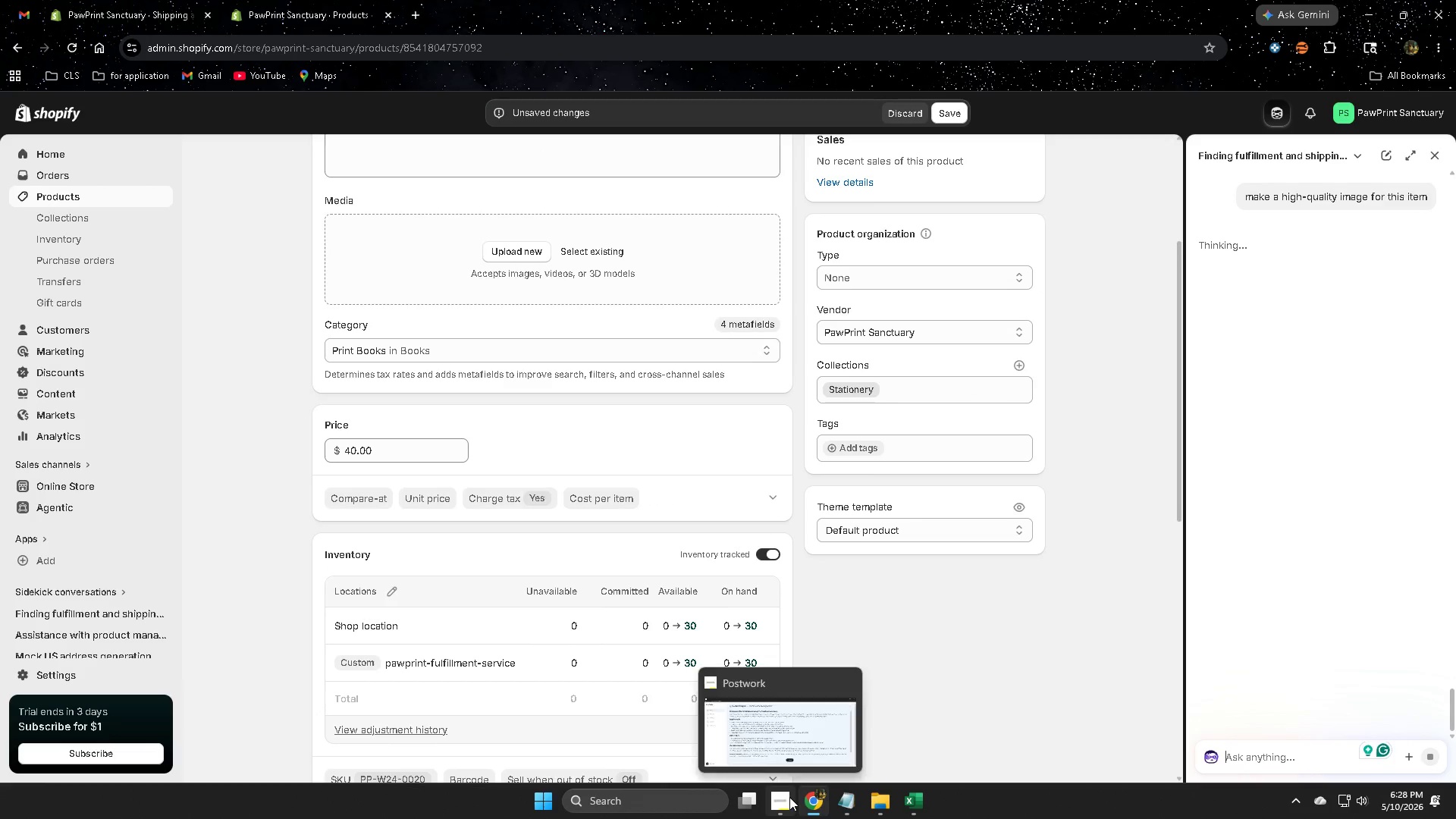 
left_click([776, 798])